 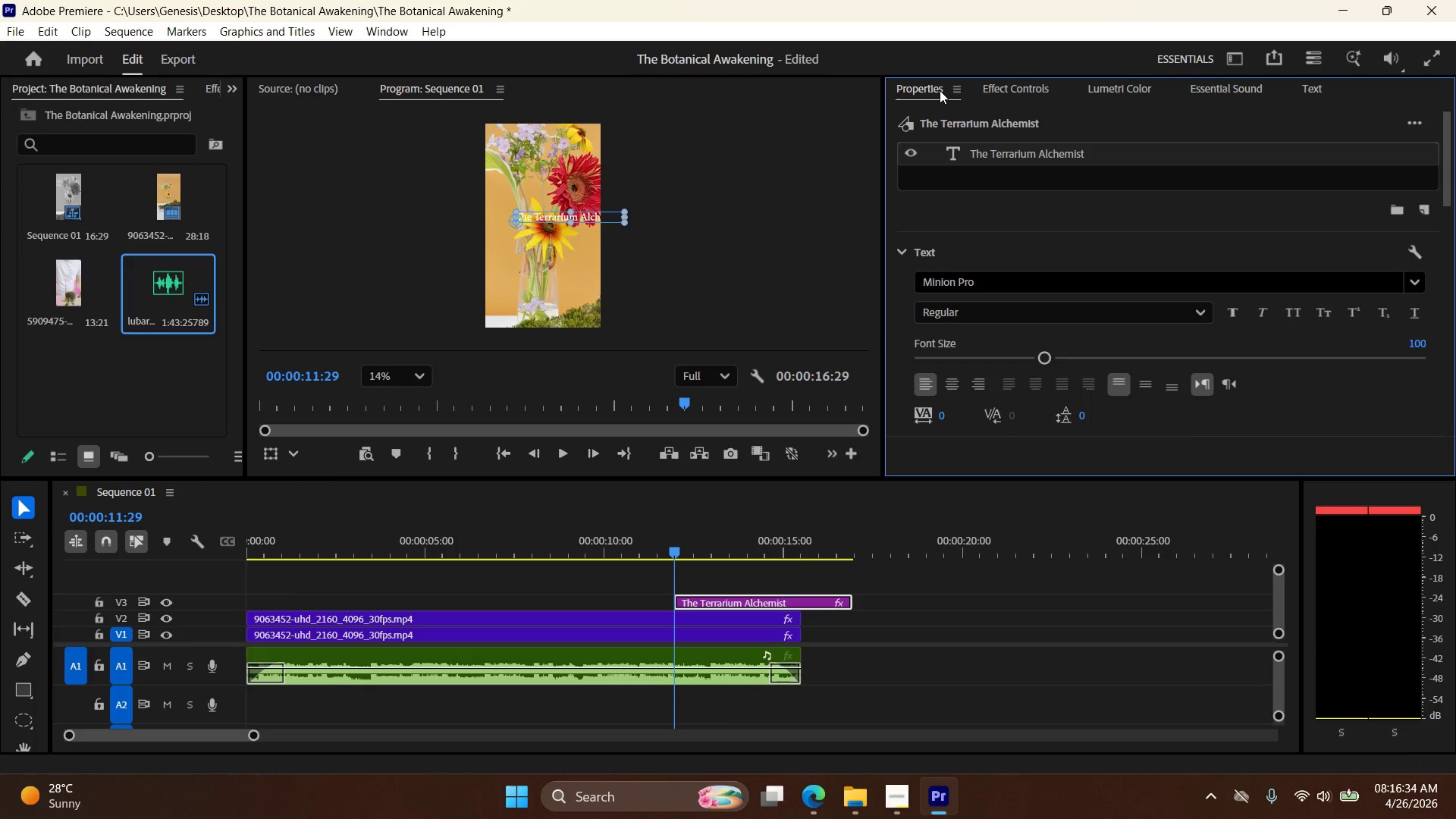 
left_click([1030, 160])
 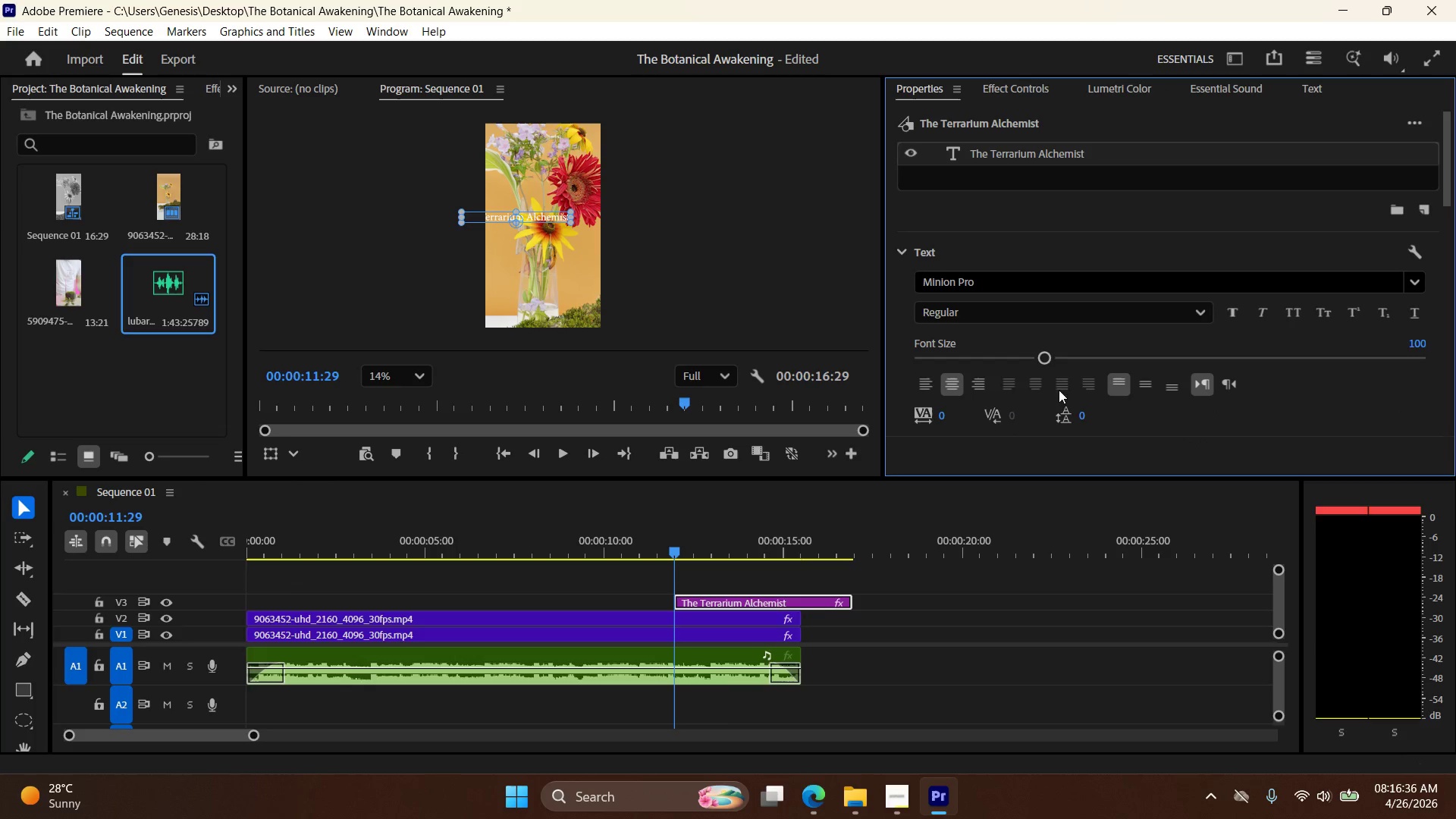 
left_click([1147, 383])
 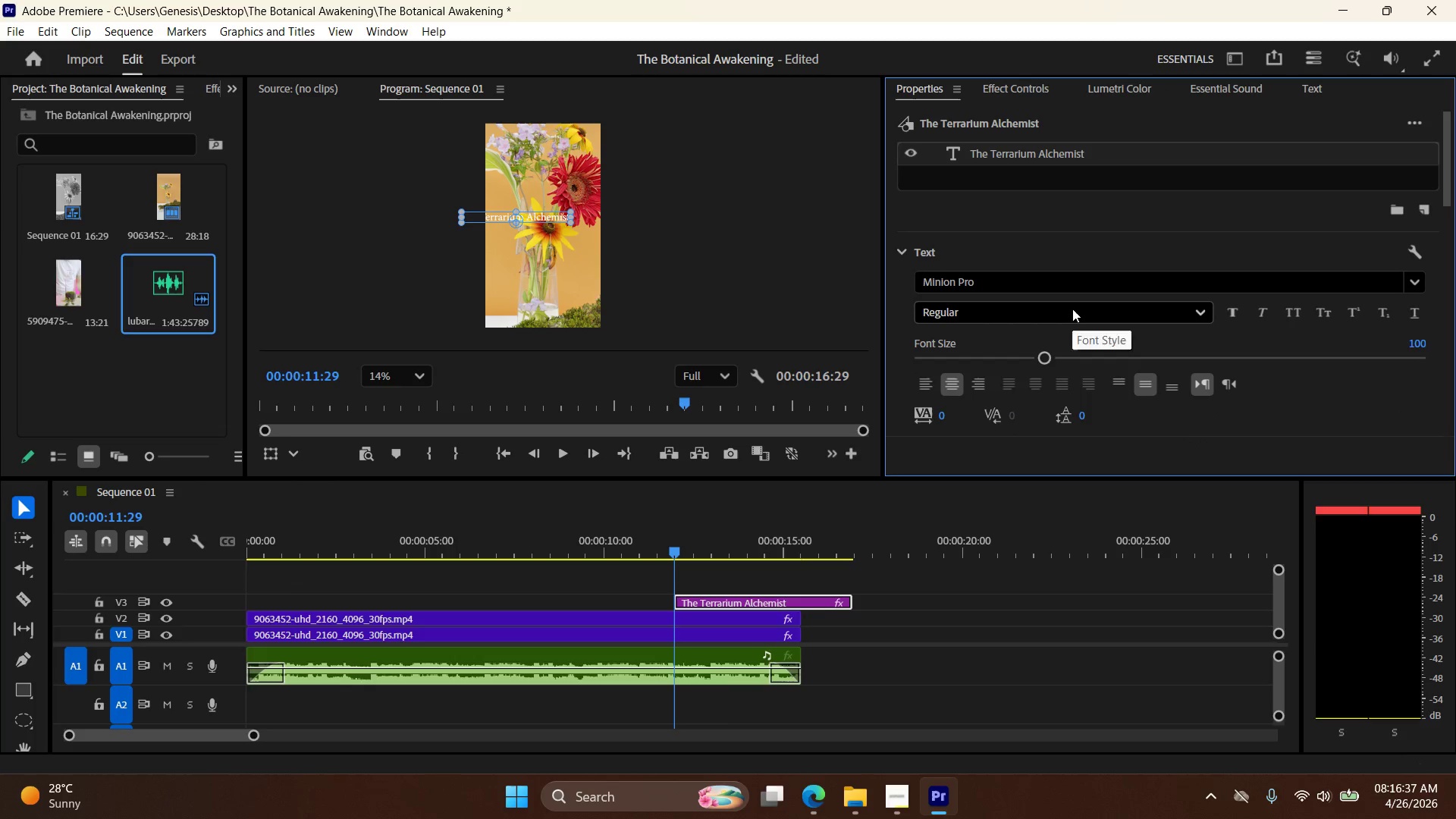 
scroll: coordinate [1187, 370], scroll_direction: down, amount: 33.0
 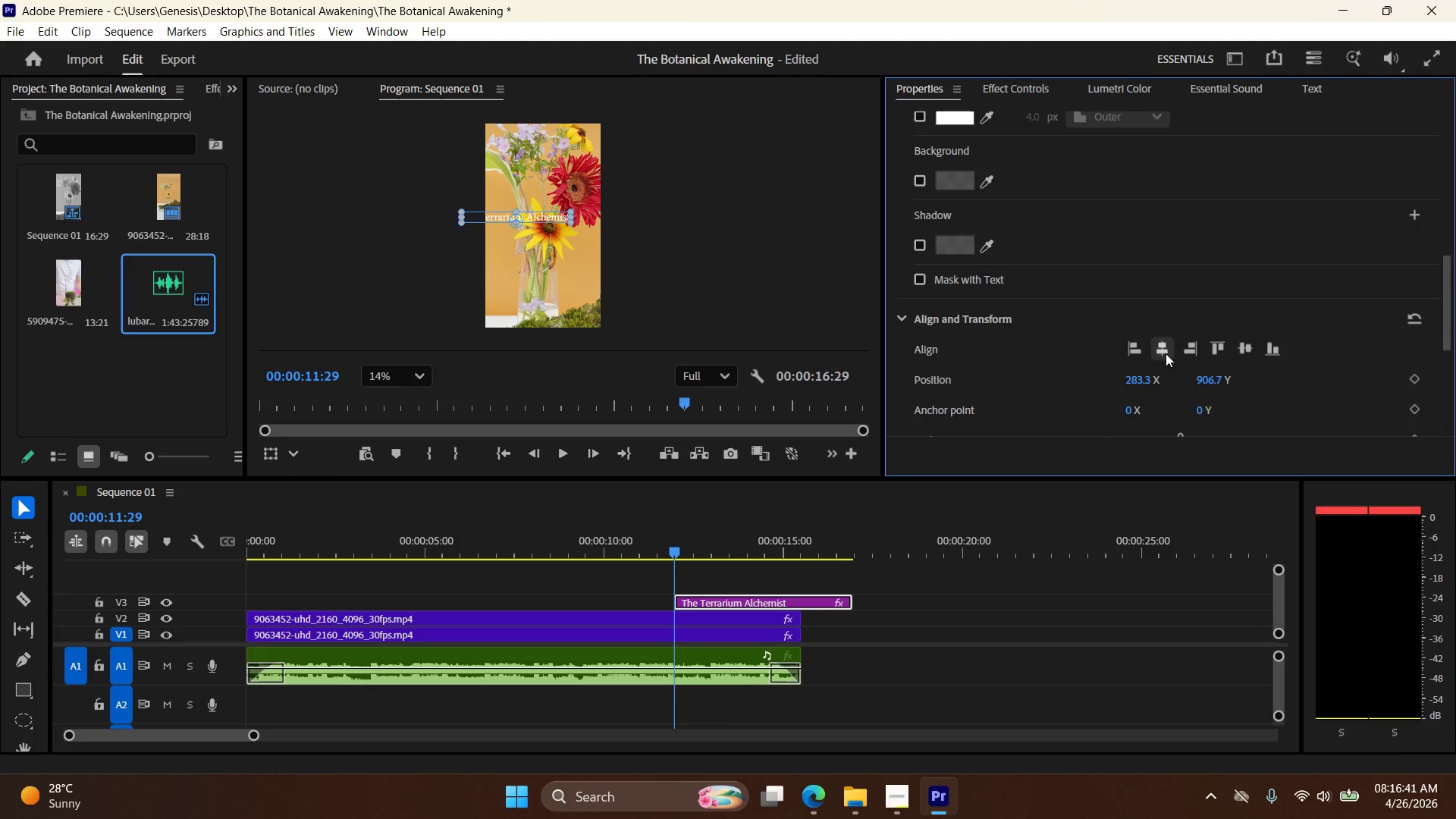 
left_click([1163, 348])
 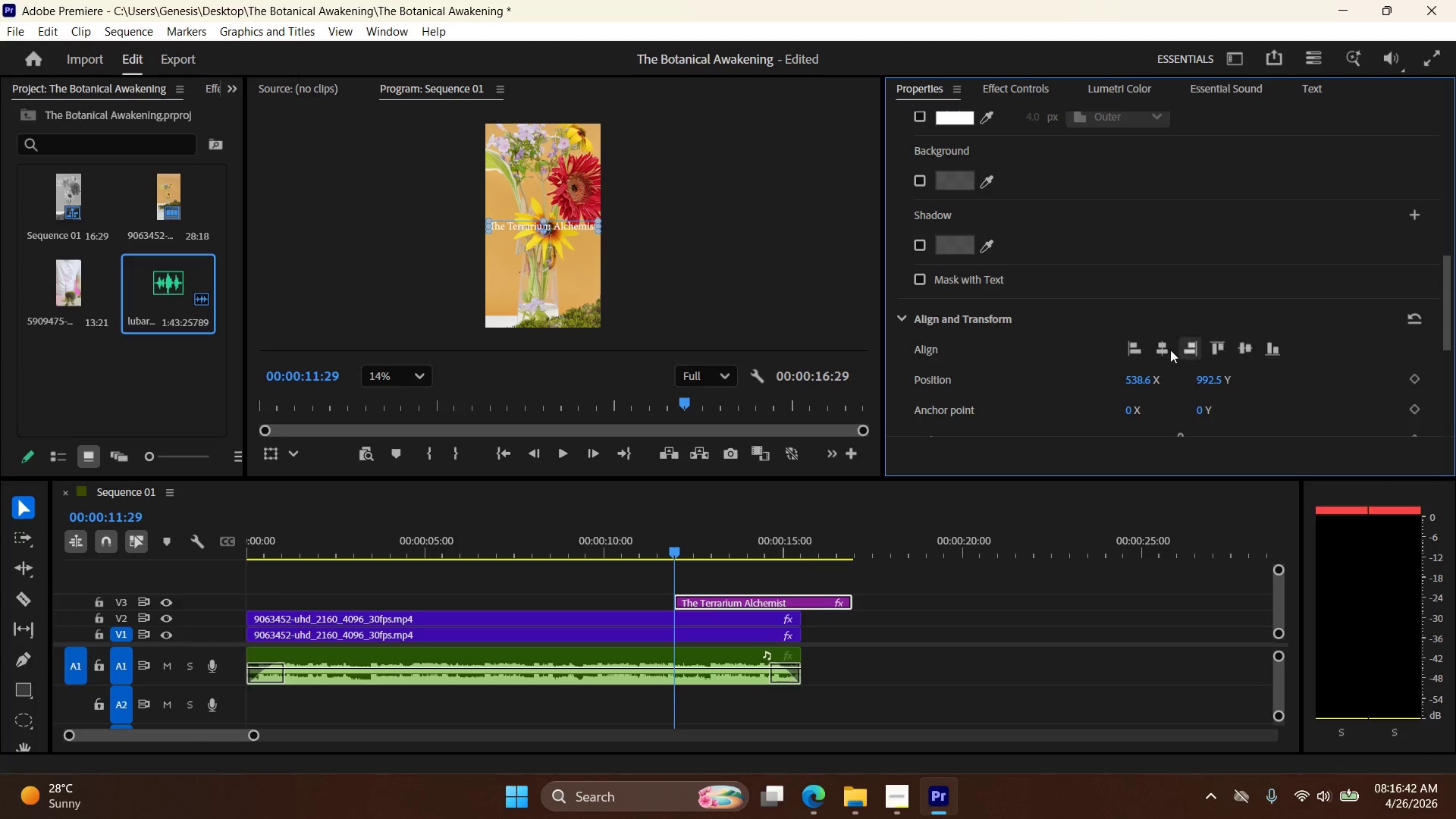 
left_click([792, 267])
 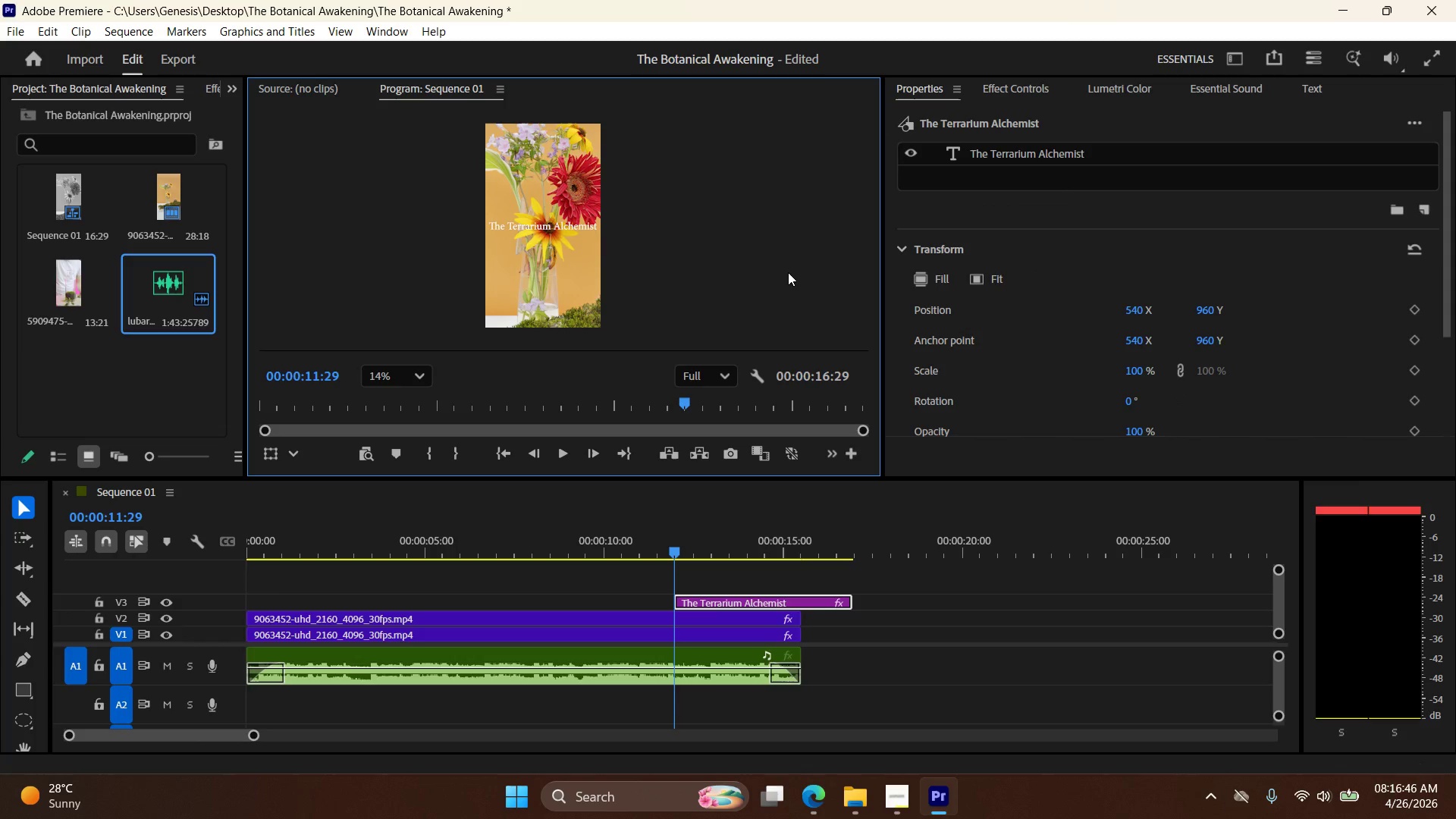 
left_click([570, 226])
 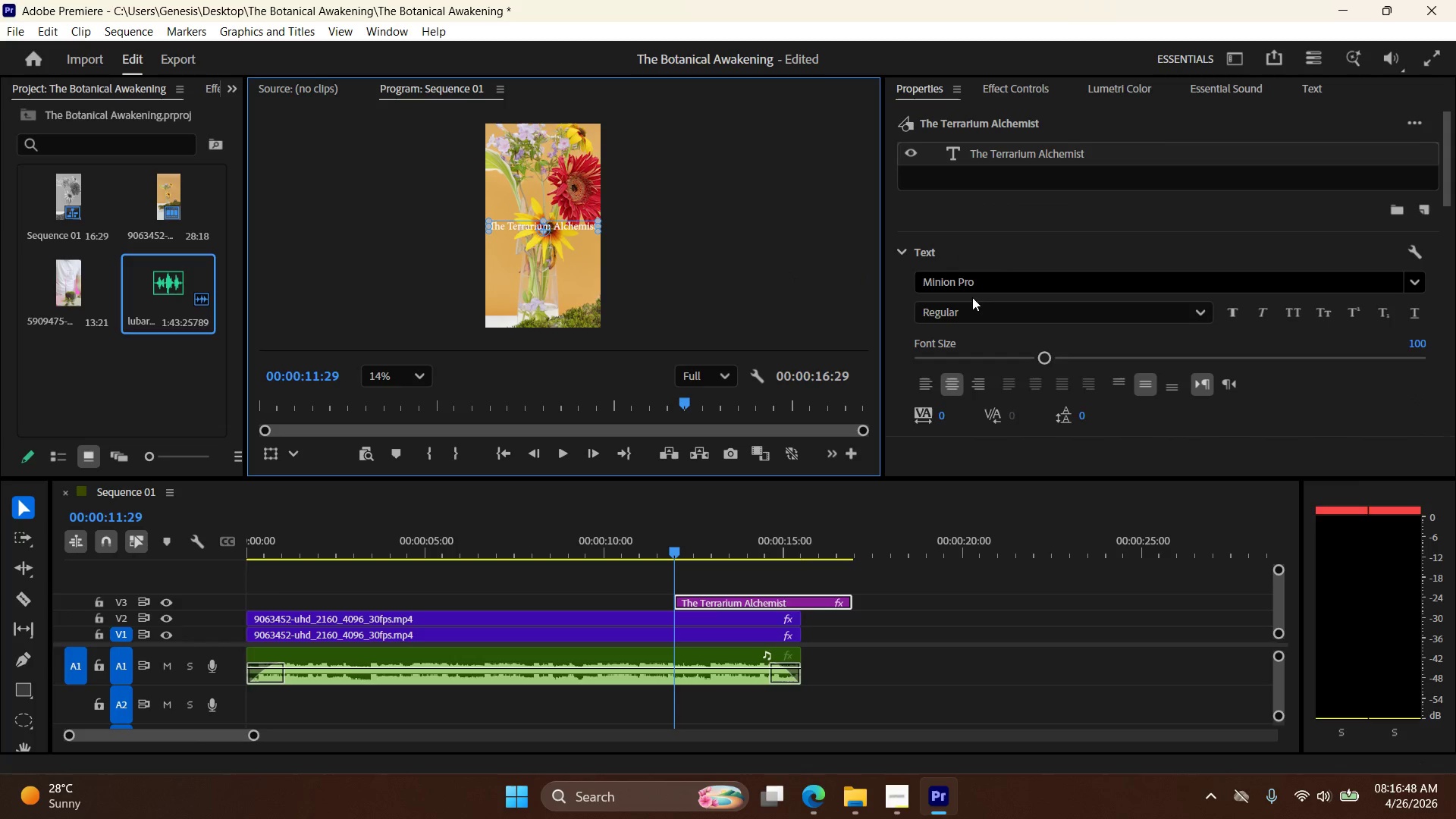 
scroll: coordinate [1003, 273], scroll_direction: up, amount: 4.0
 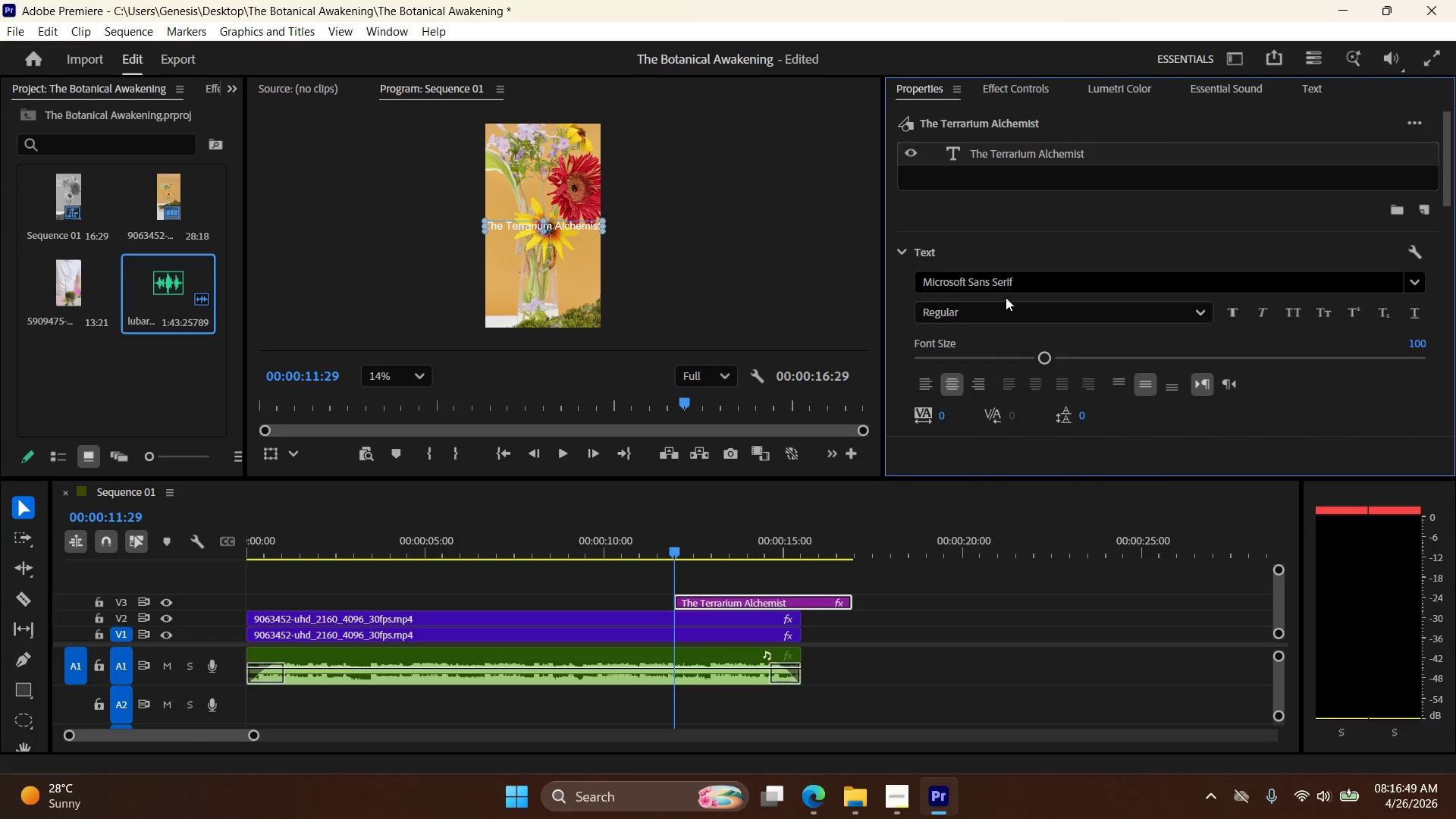 
left_click([1006, 282])
 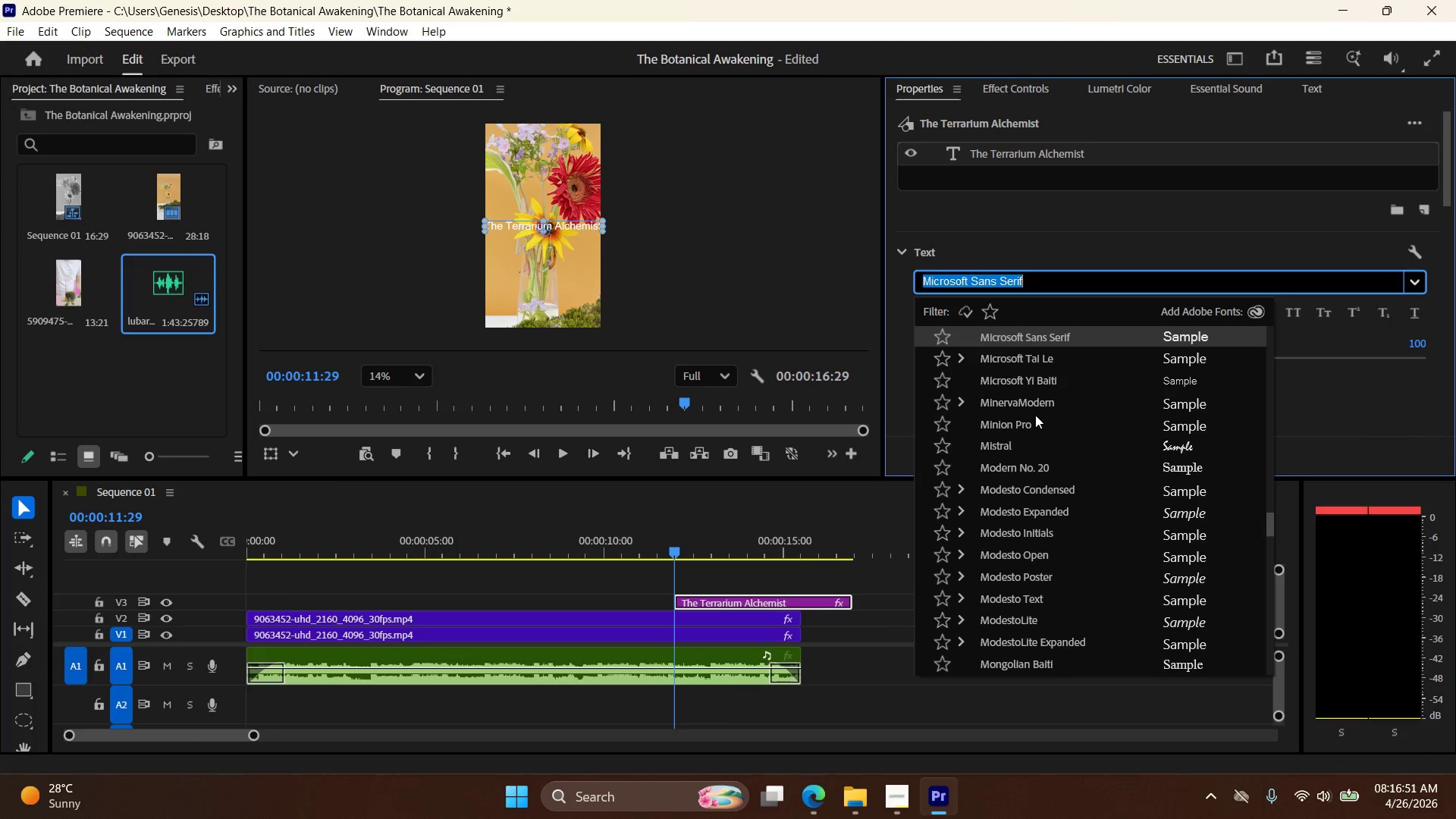 
scroll: coordinate [1032, 469], scroll_direction: down, amount: 14.0
 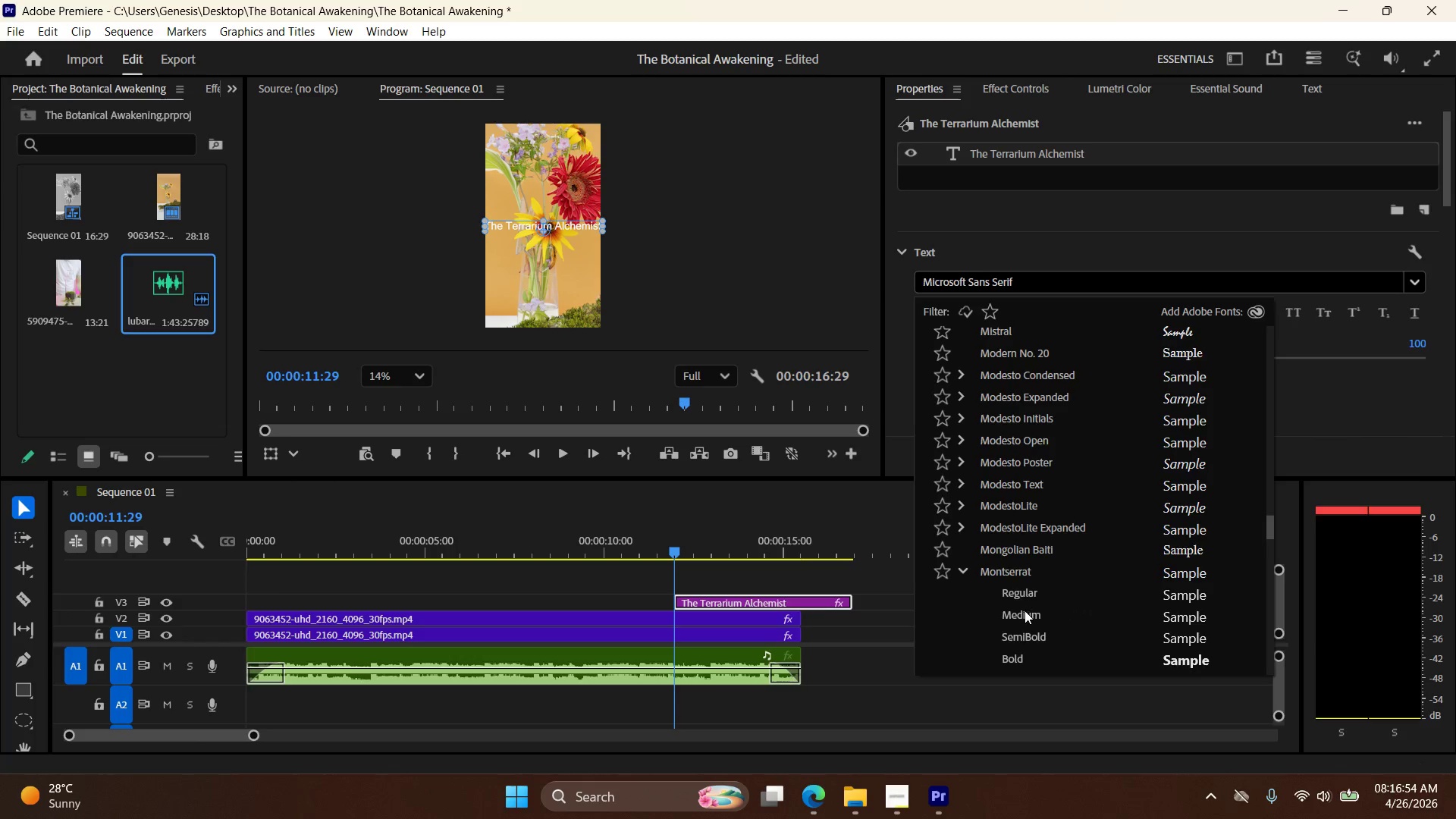 
left_click([1028, 638])
 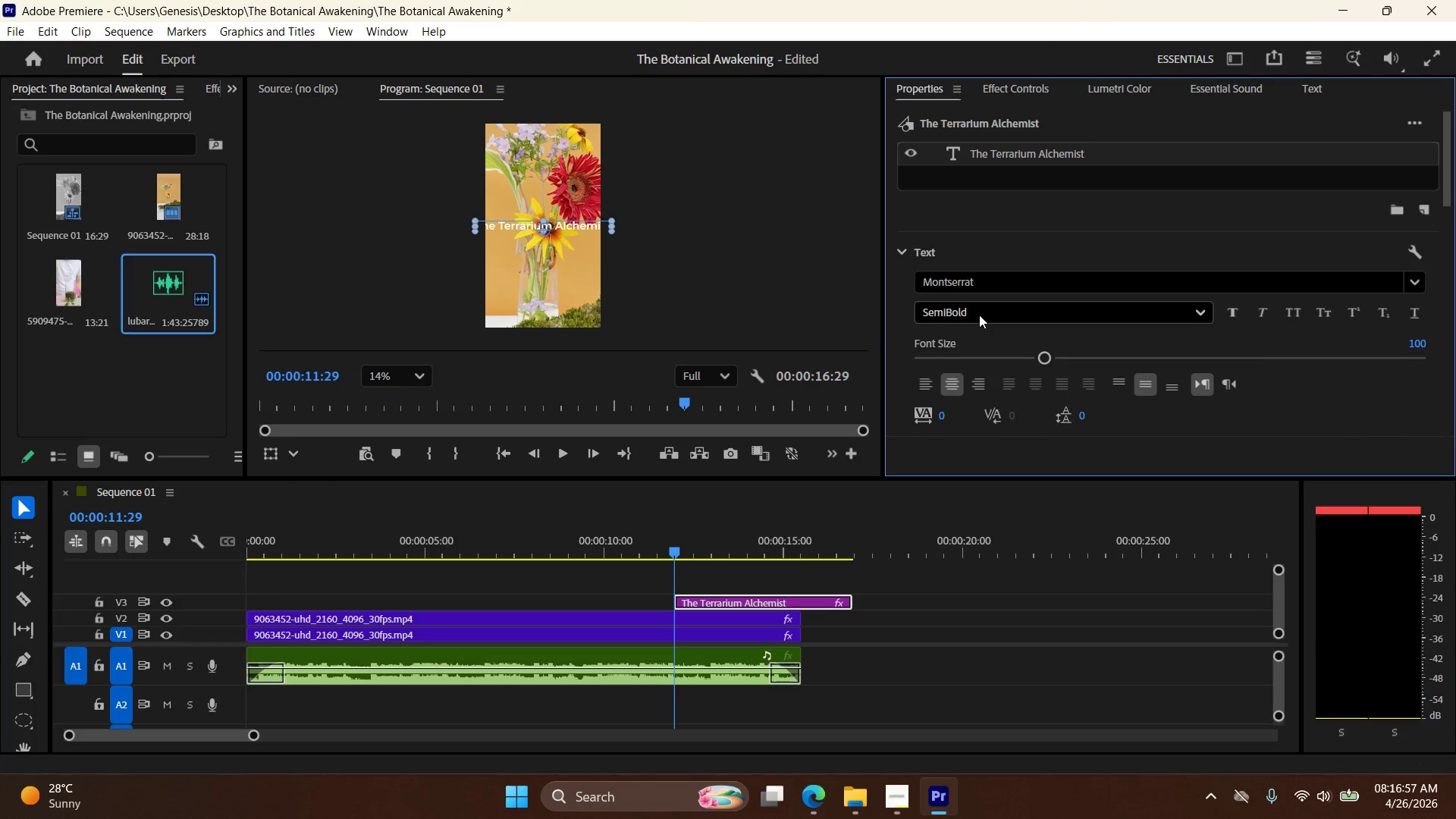 
left_click([975, 315])
 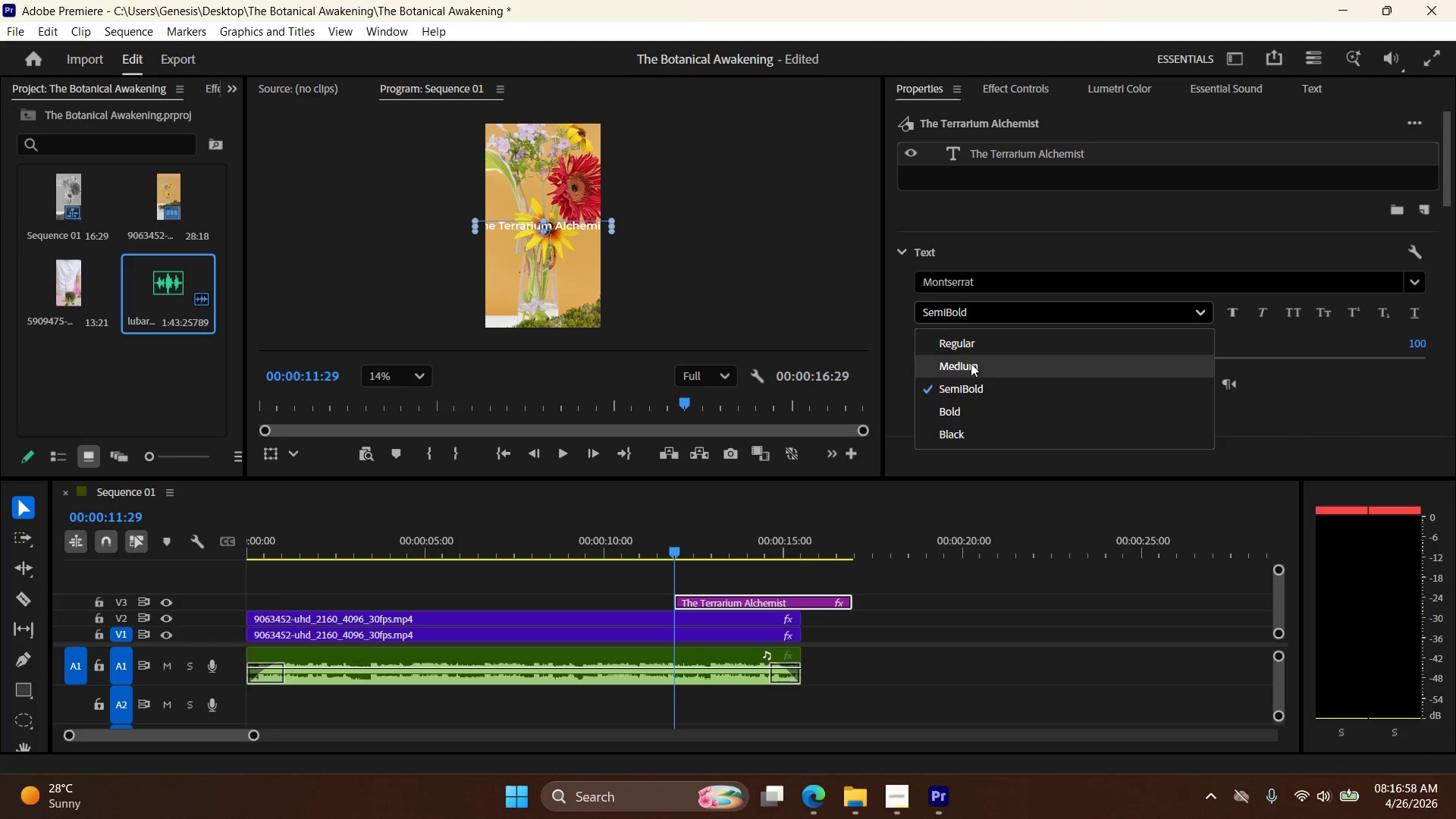 
left_click([971, 365])
 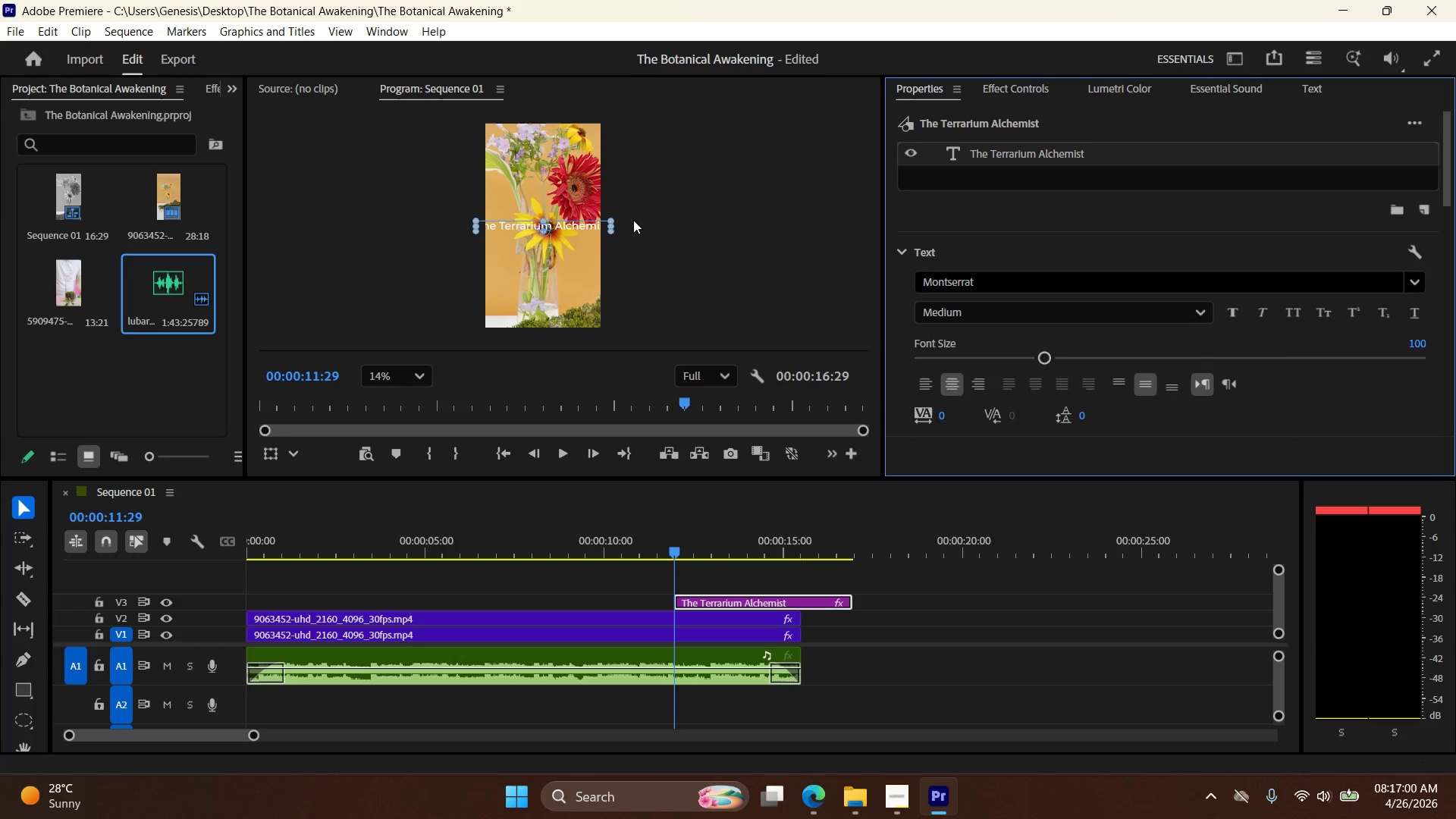 
left_click([560, 224])
 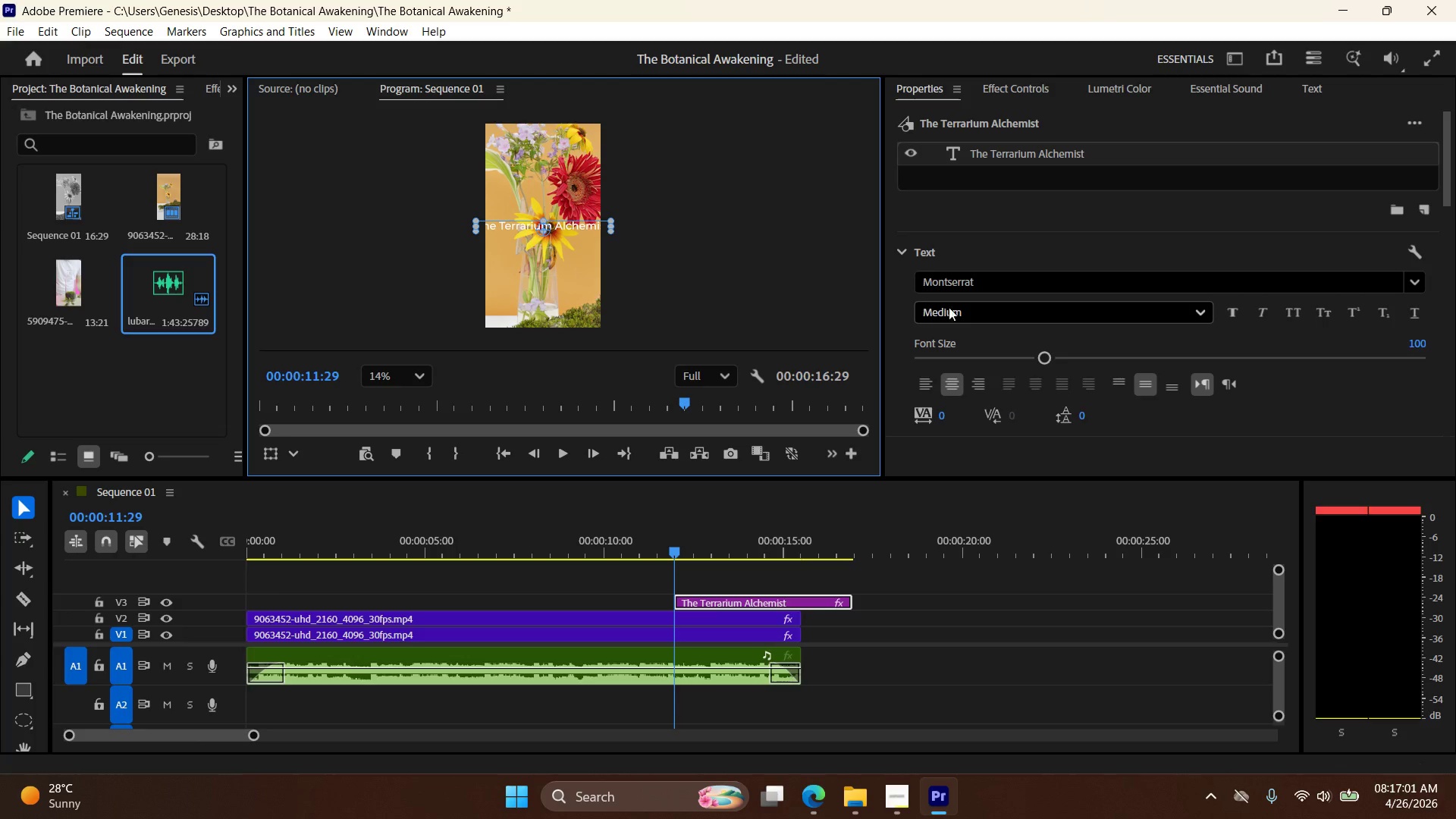 
left_click([956, 310])
 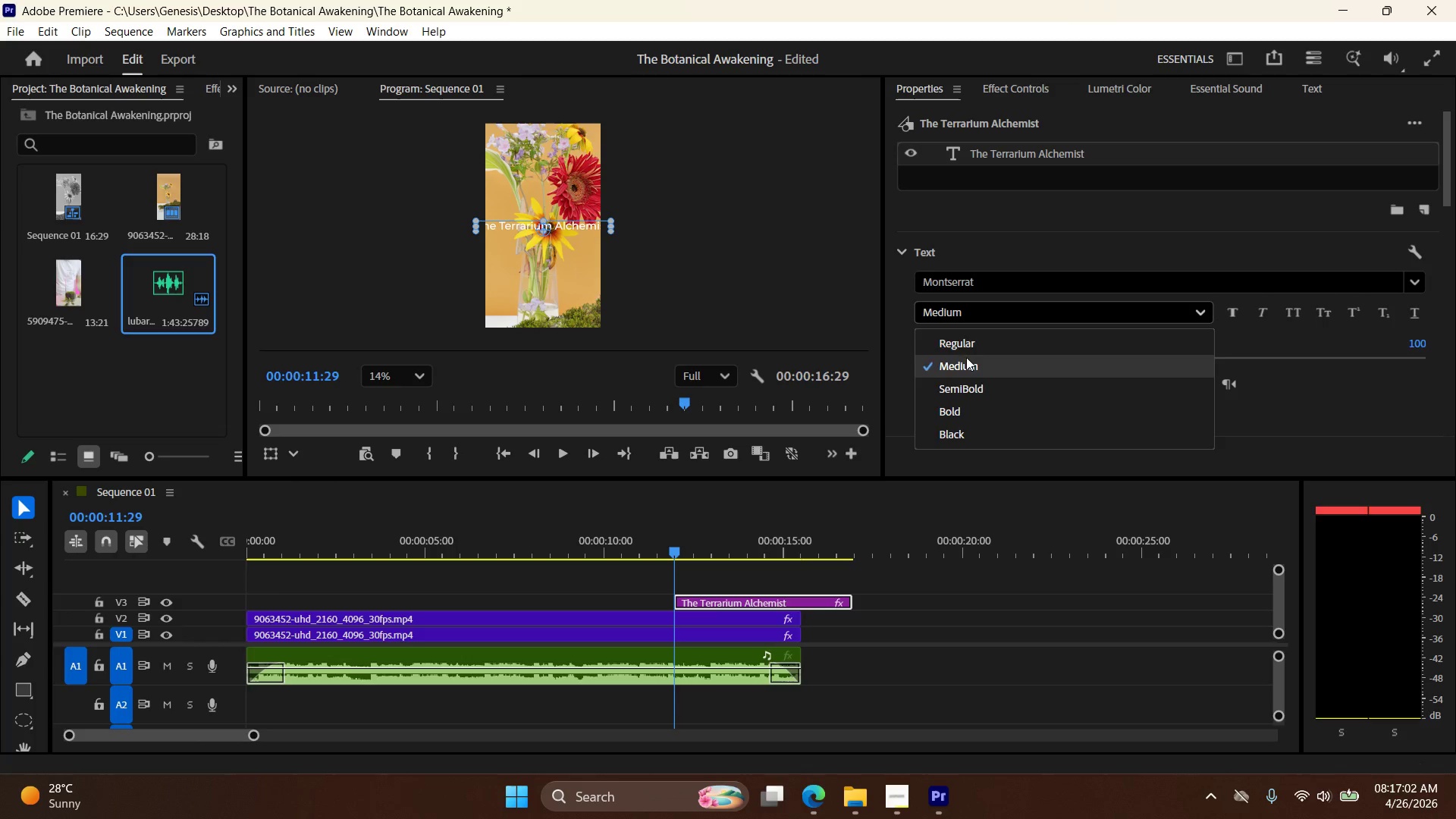 
left_click([966, 347])
 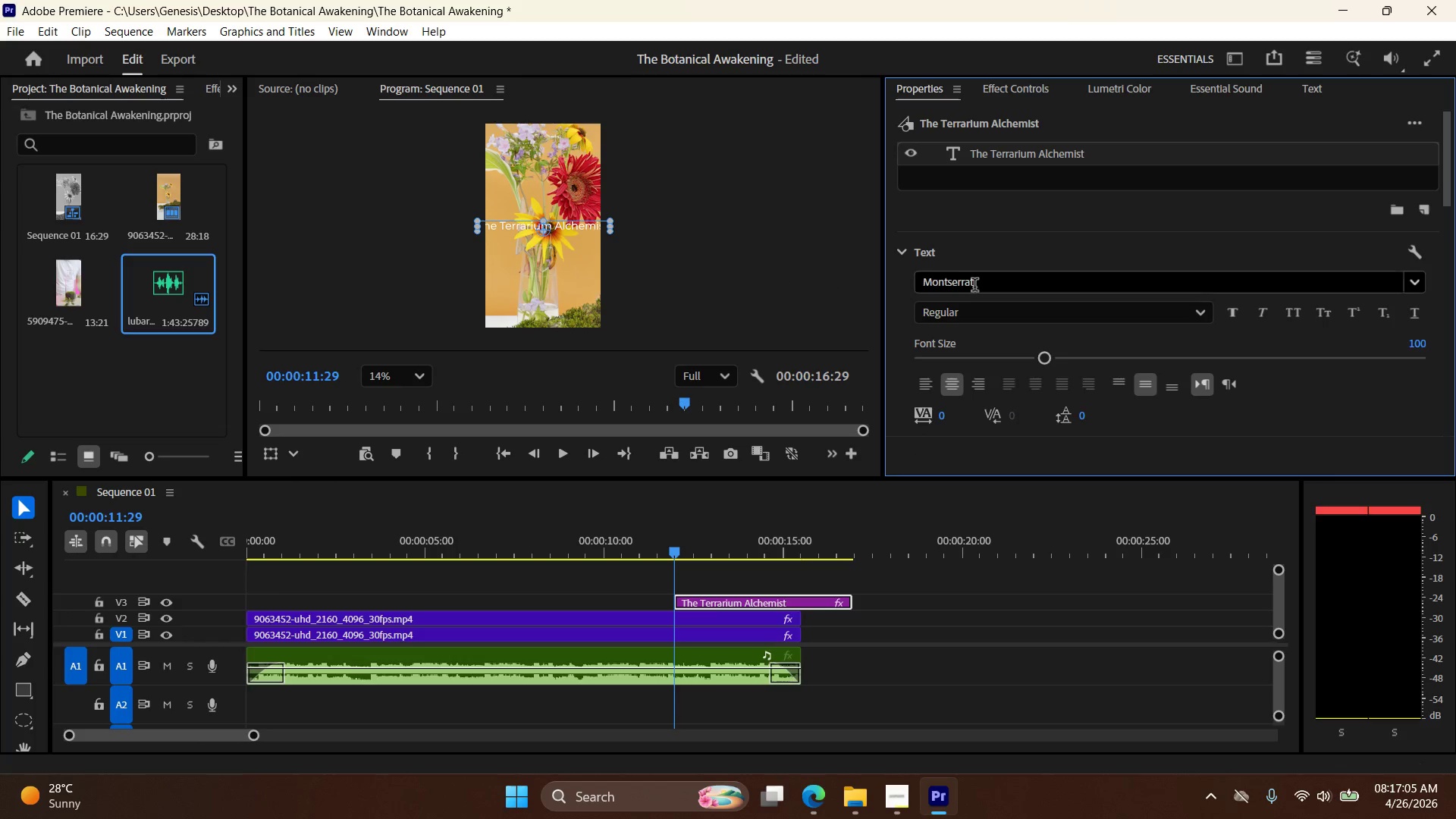 
left_click_drag(start_coordinate=[1041, 356], to_coordinate=[1008, 356])
 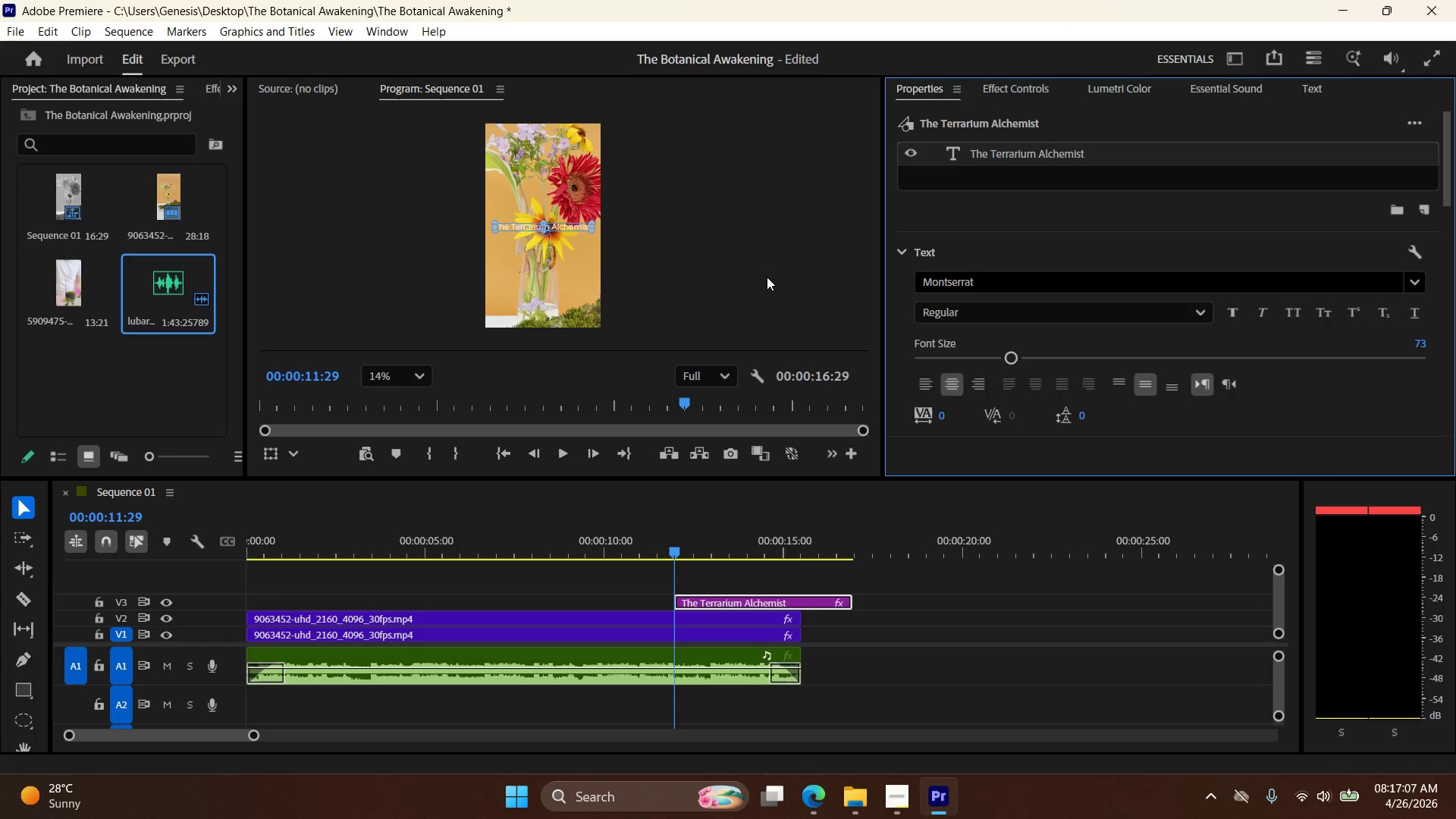 
left_click([767, 277])
 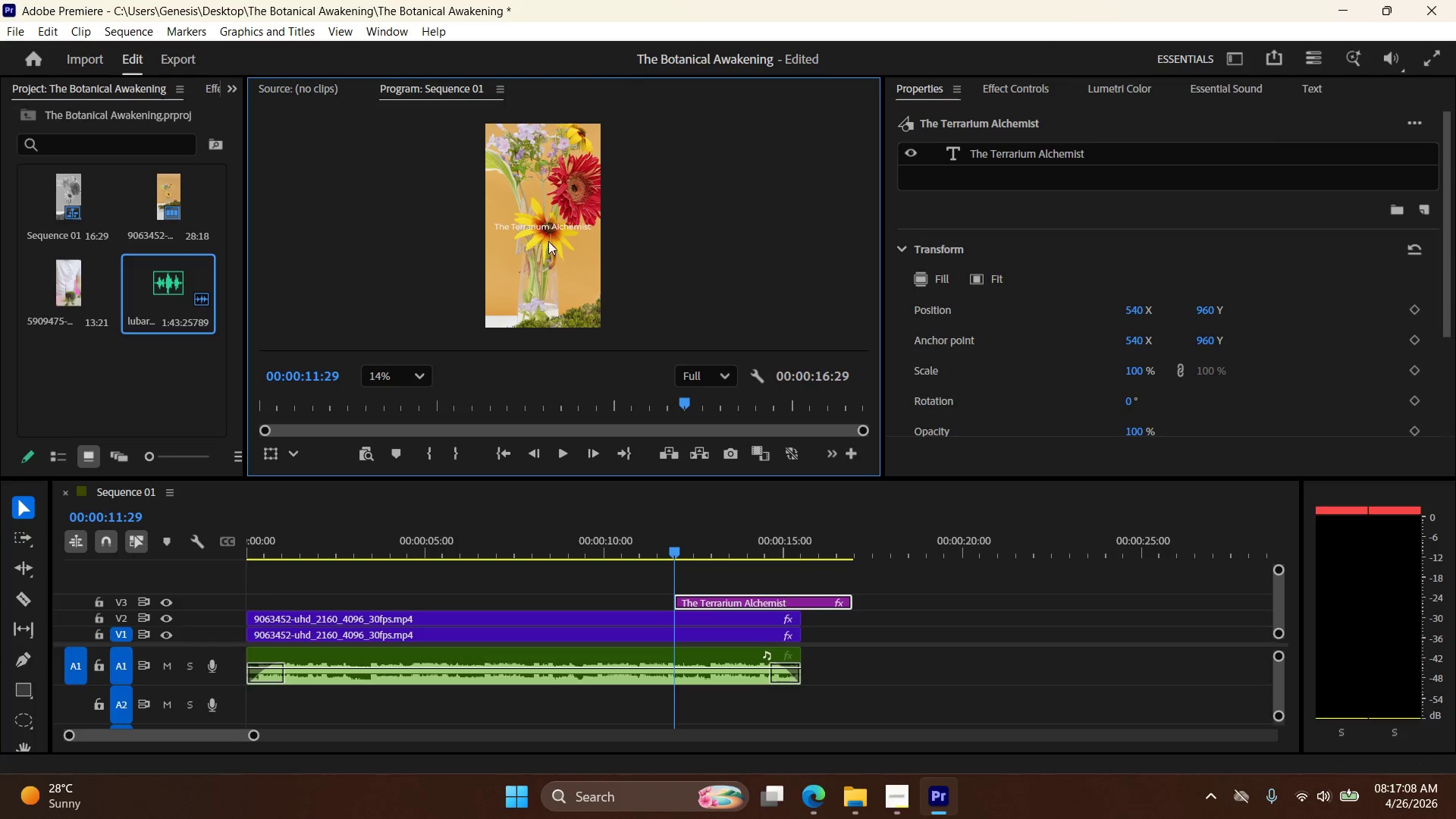 
hold_key(key=AltLeft, duration=2.84)
scroll: coordinate [529, 228], scroll_direction: up, amount: 10.0
 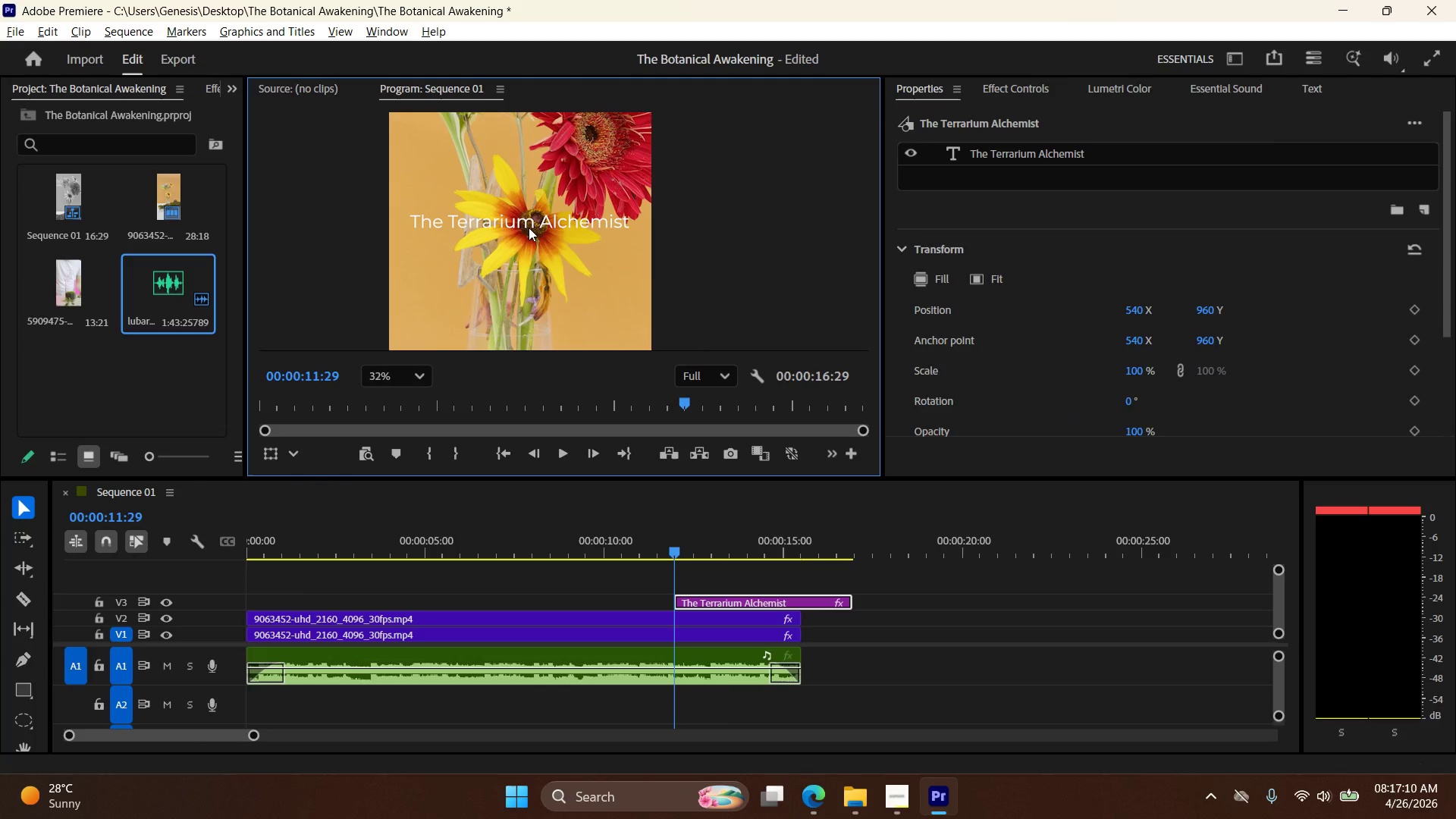 
scroll: coordinate [529, 231], scroll_direction: down, amount: 8.0
 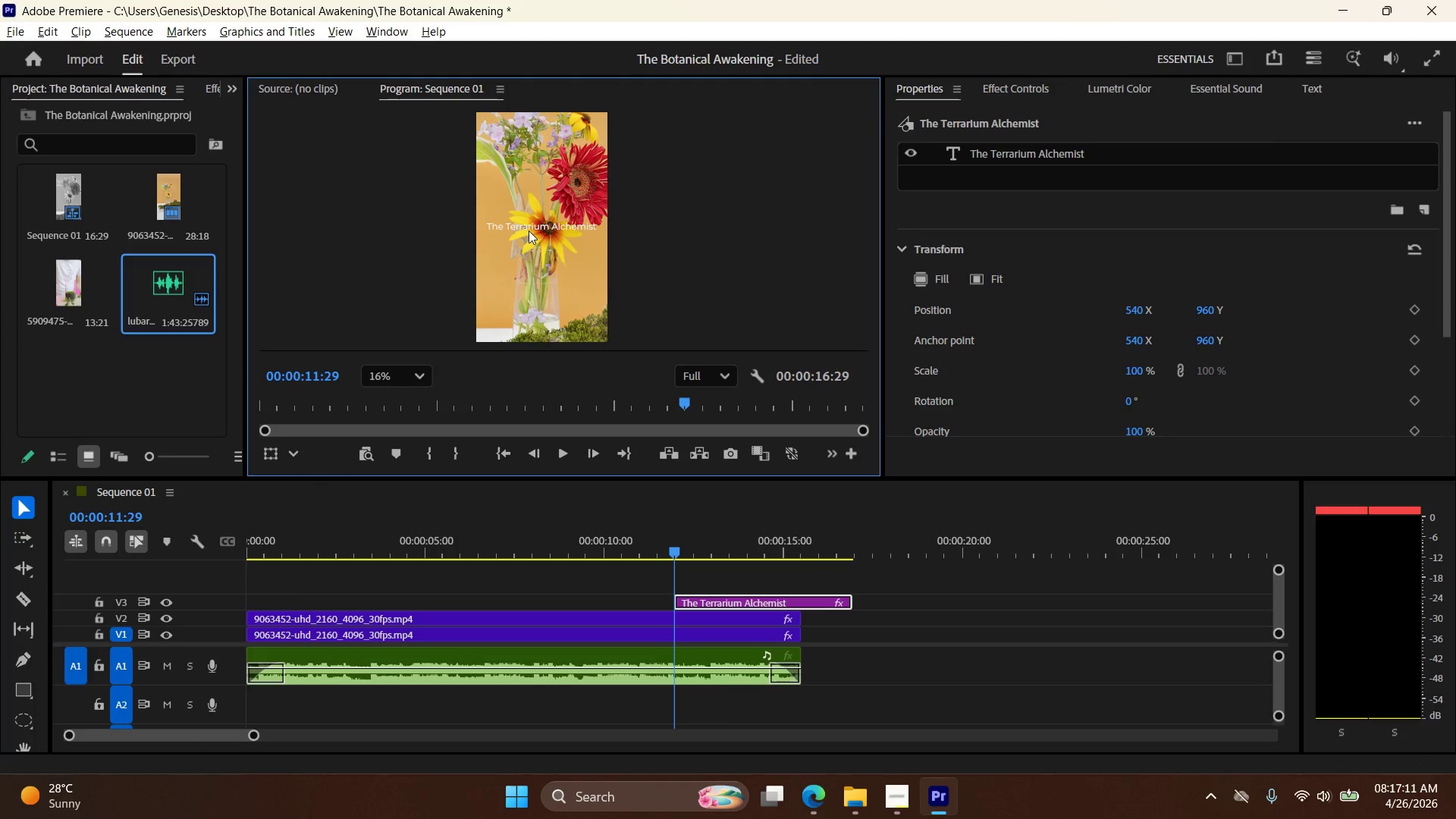 
scroll: coordinate [529, 231], scroll_direction: up, amount: 5.0
 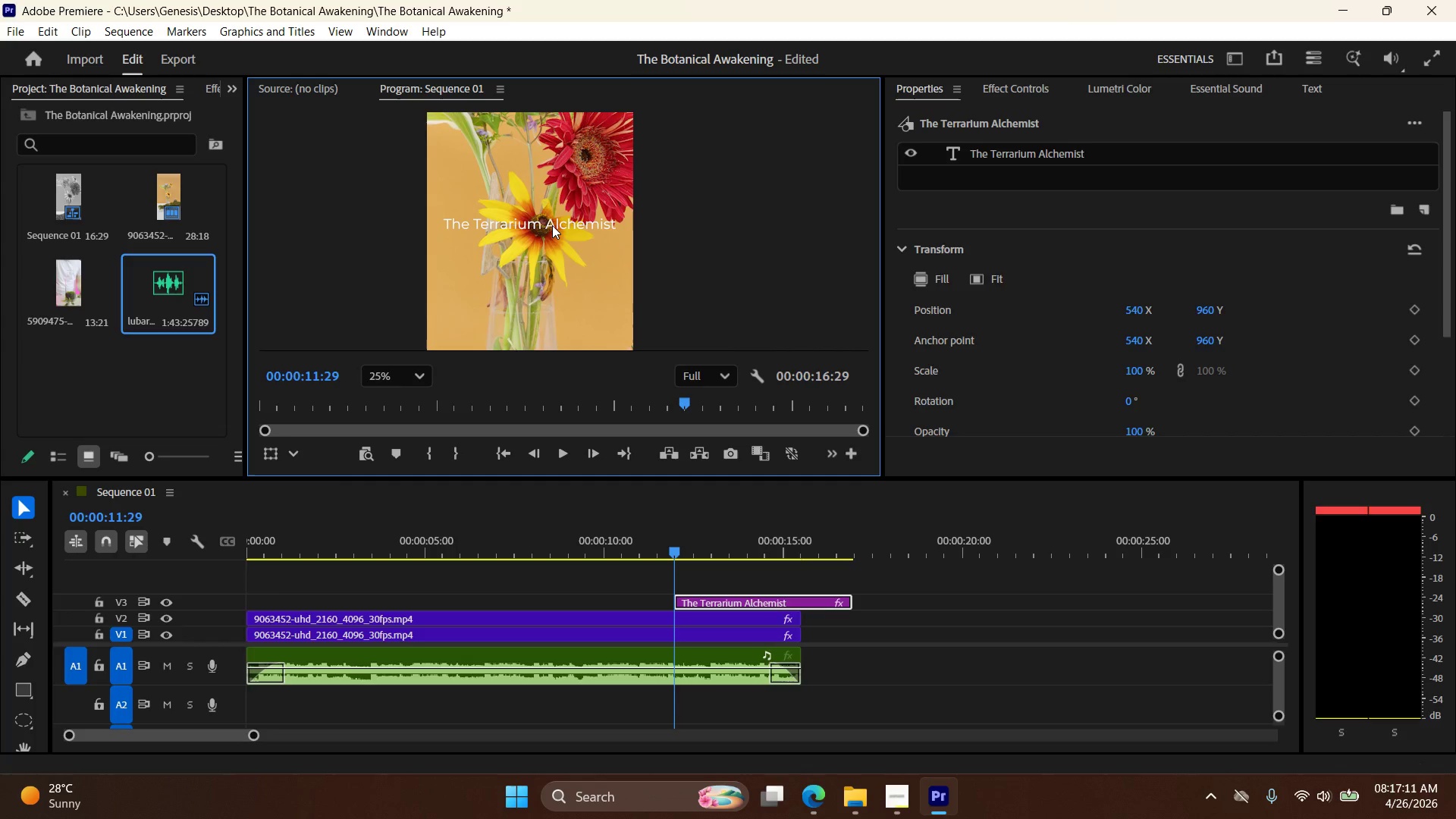 
left_click([553, 225])
 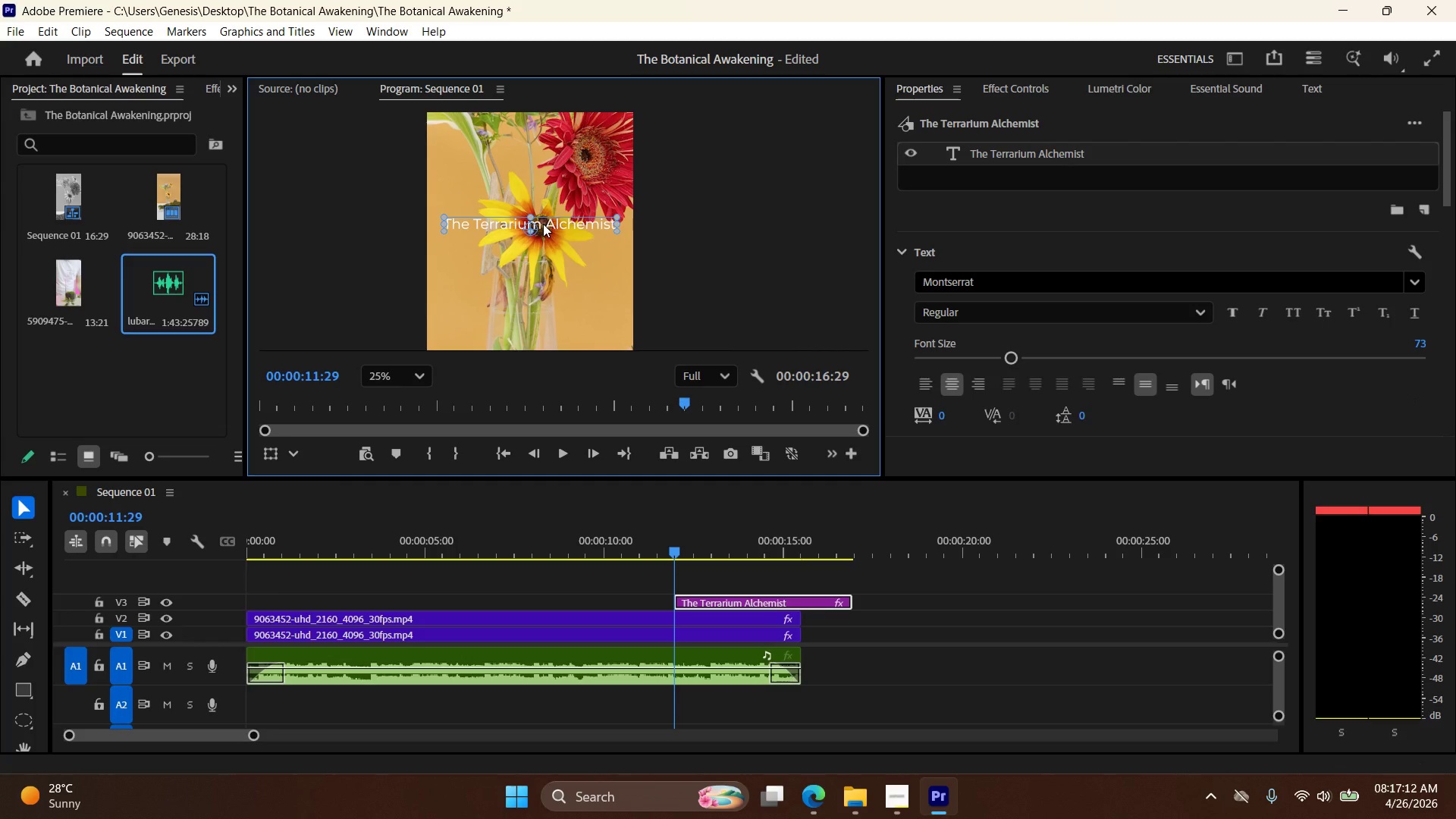 
double_click([543, 224])
 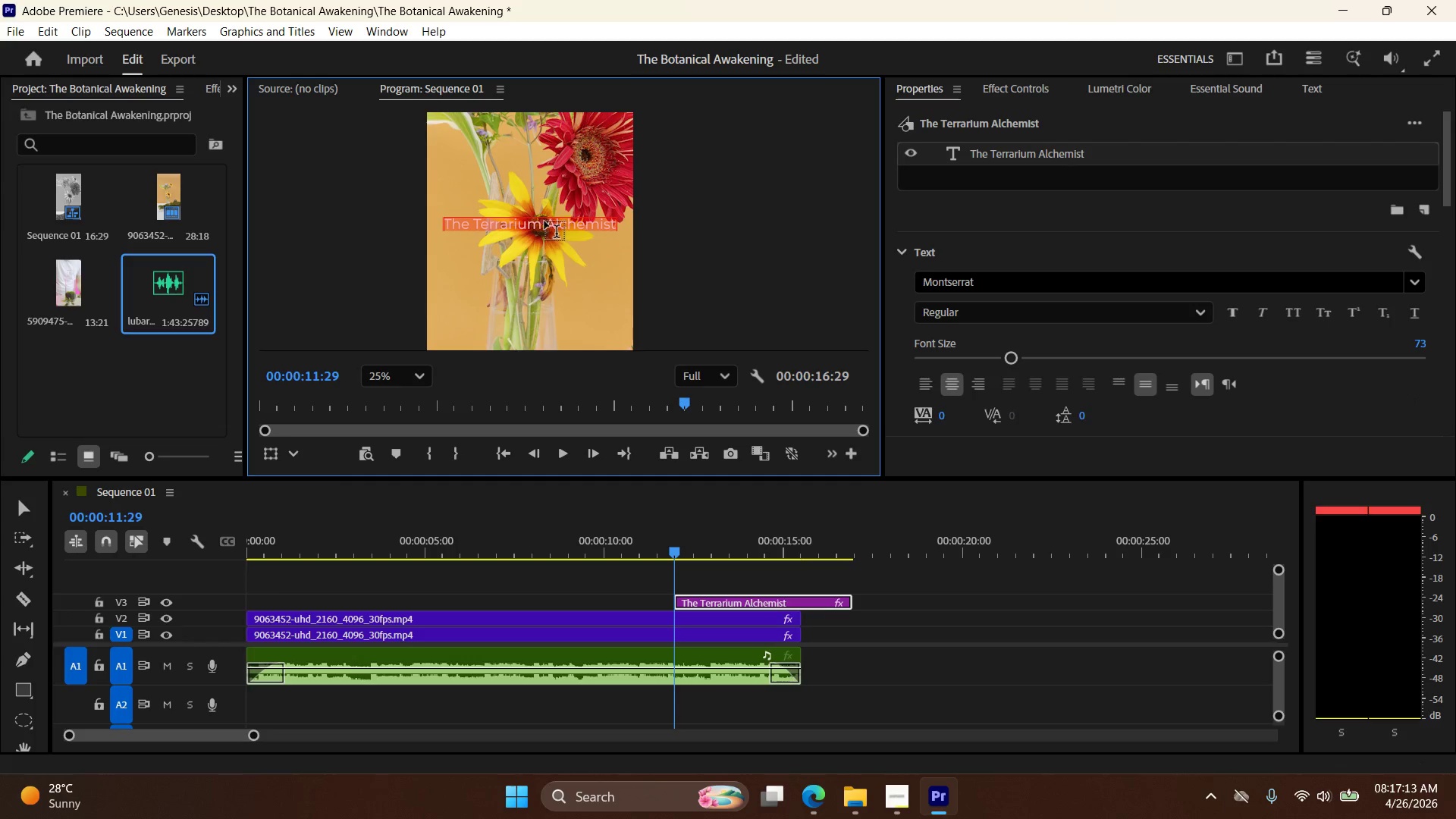 
left_click([544, 221])
 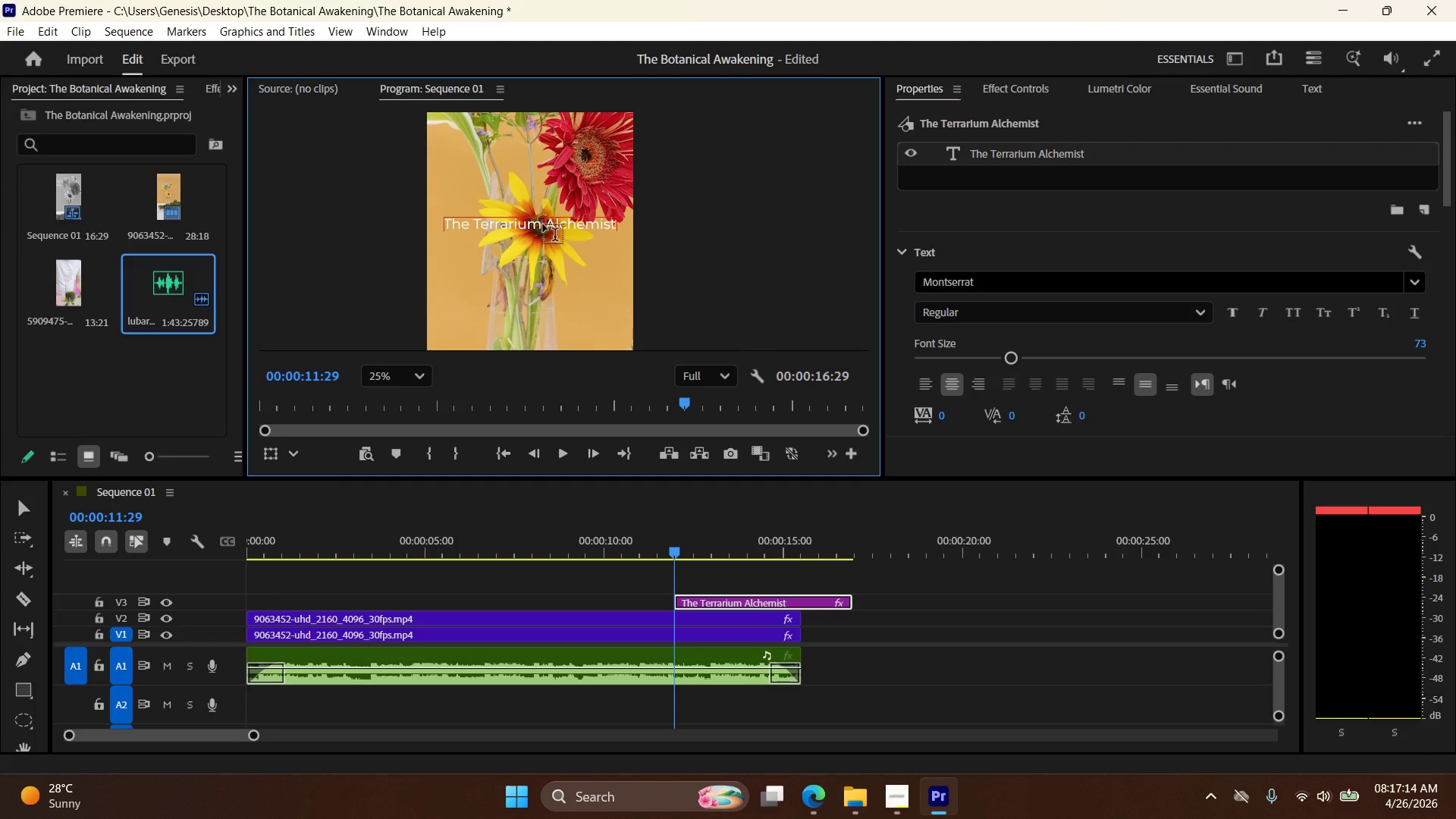 
key(Backspace)
 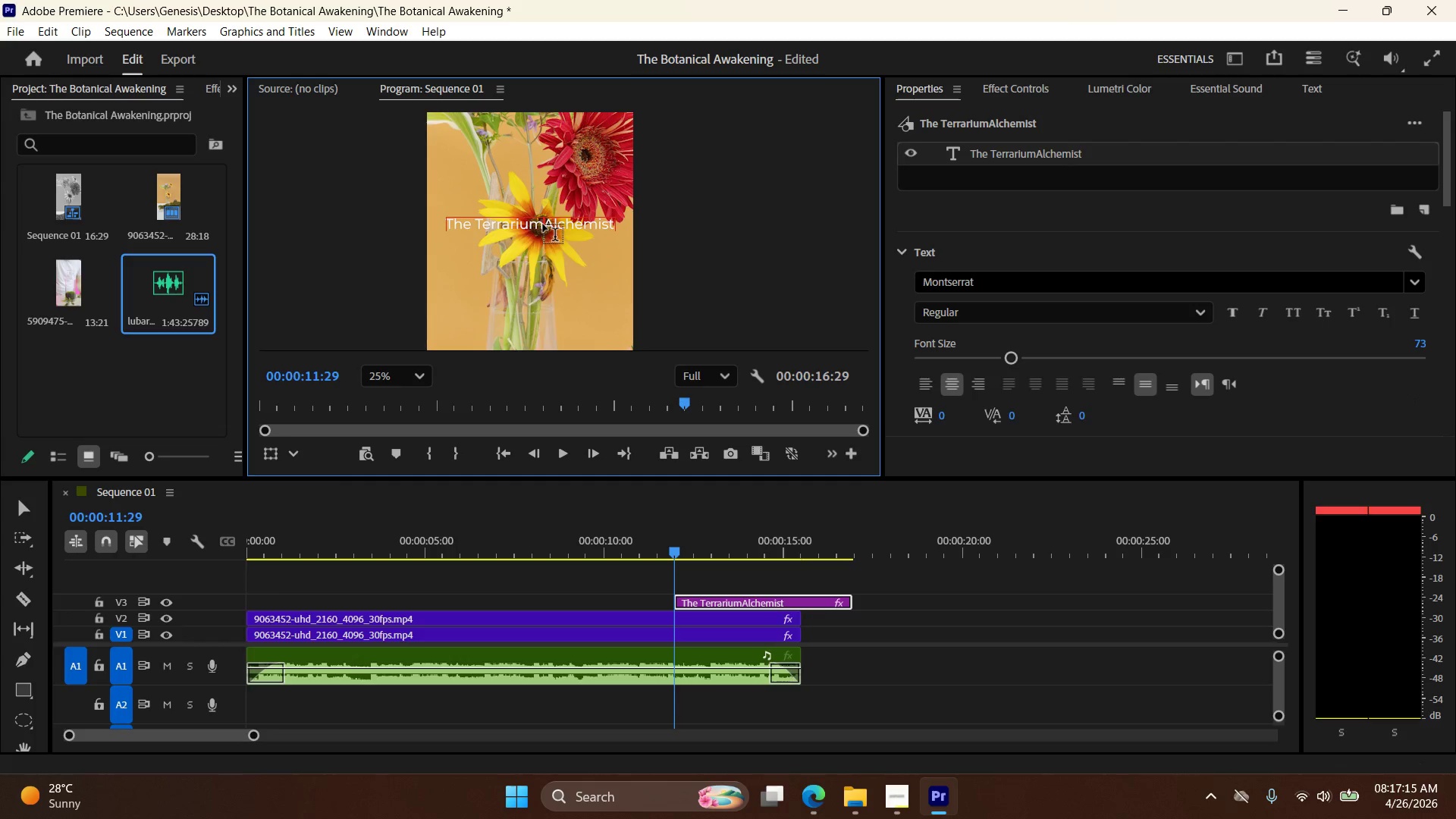 
key(Enter)
 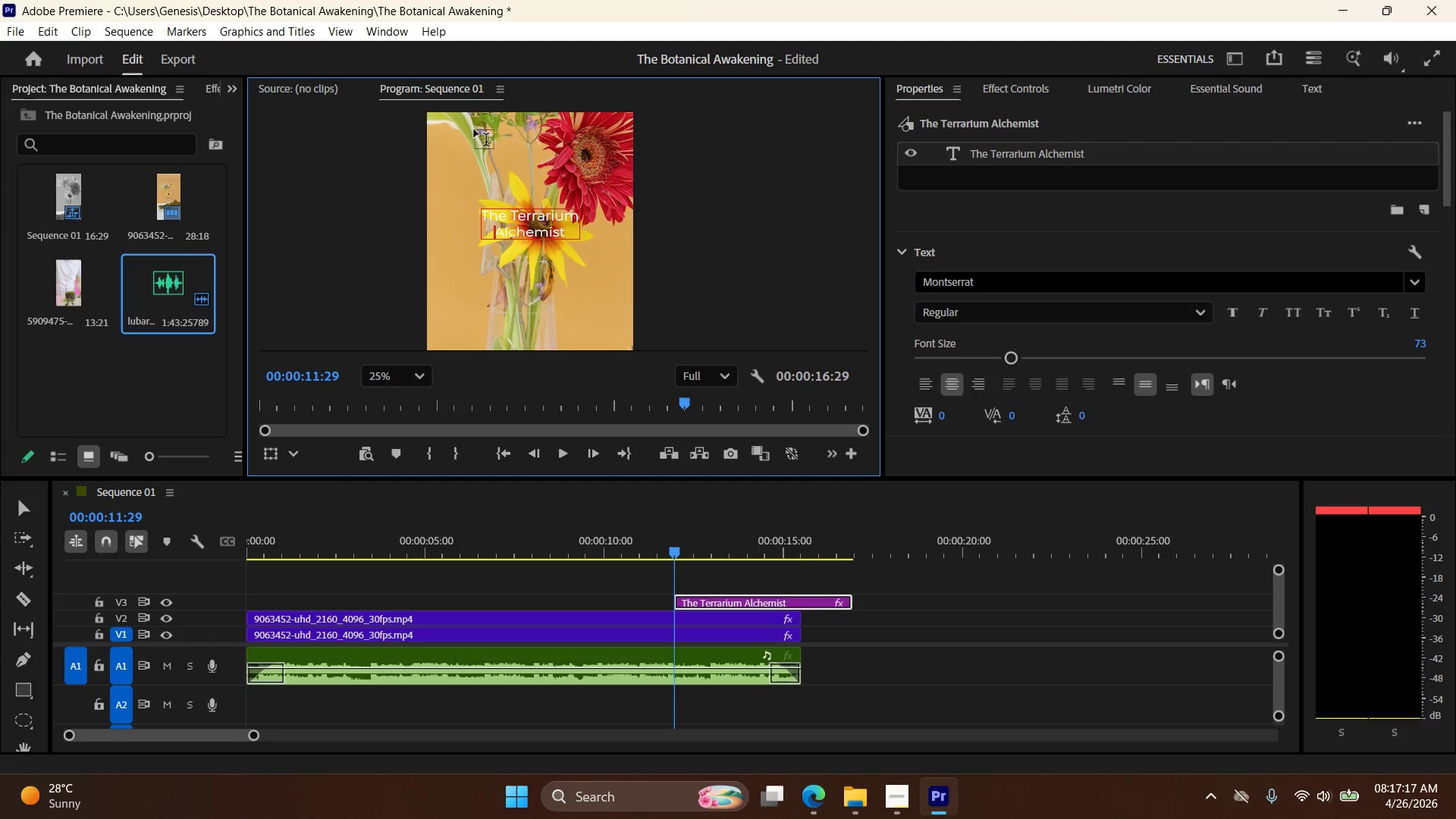 
left_click_drag(start_coordinate=[1012, 355], to_coordinate=[1029, 355])
 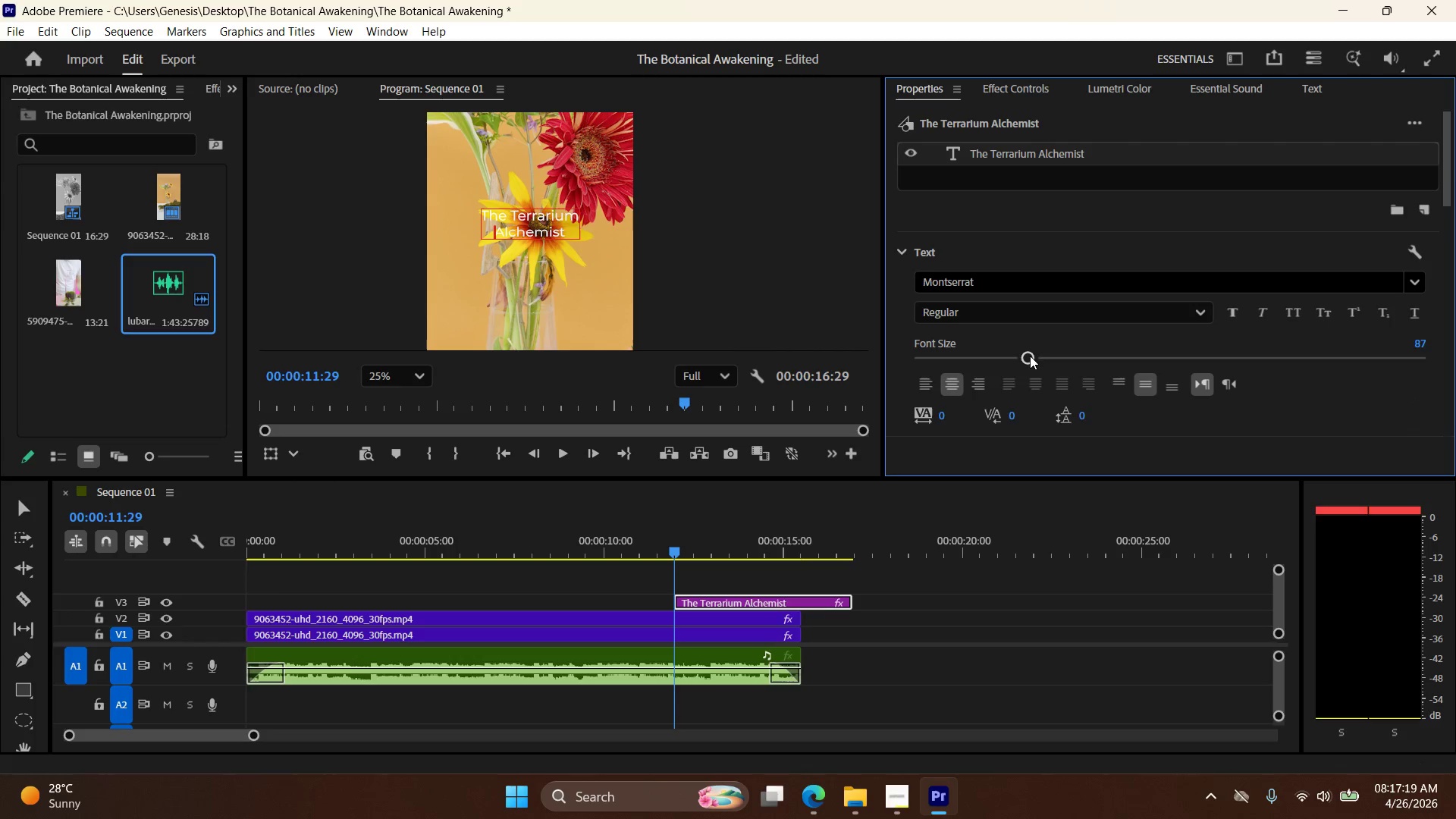 
left_click_drag(start_coordinate=[1032, 356], to_coordinate=[1062, 353])
 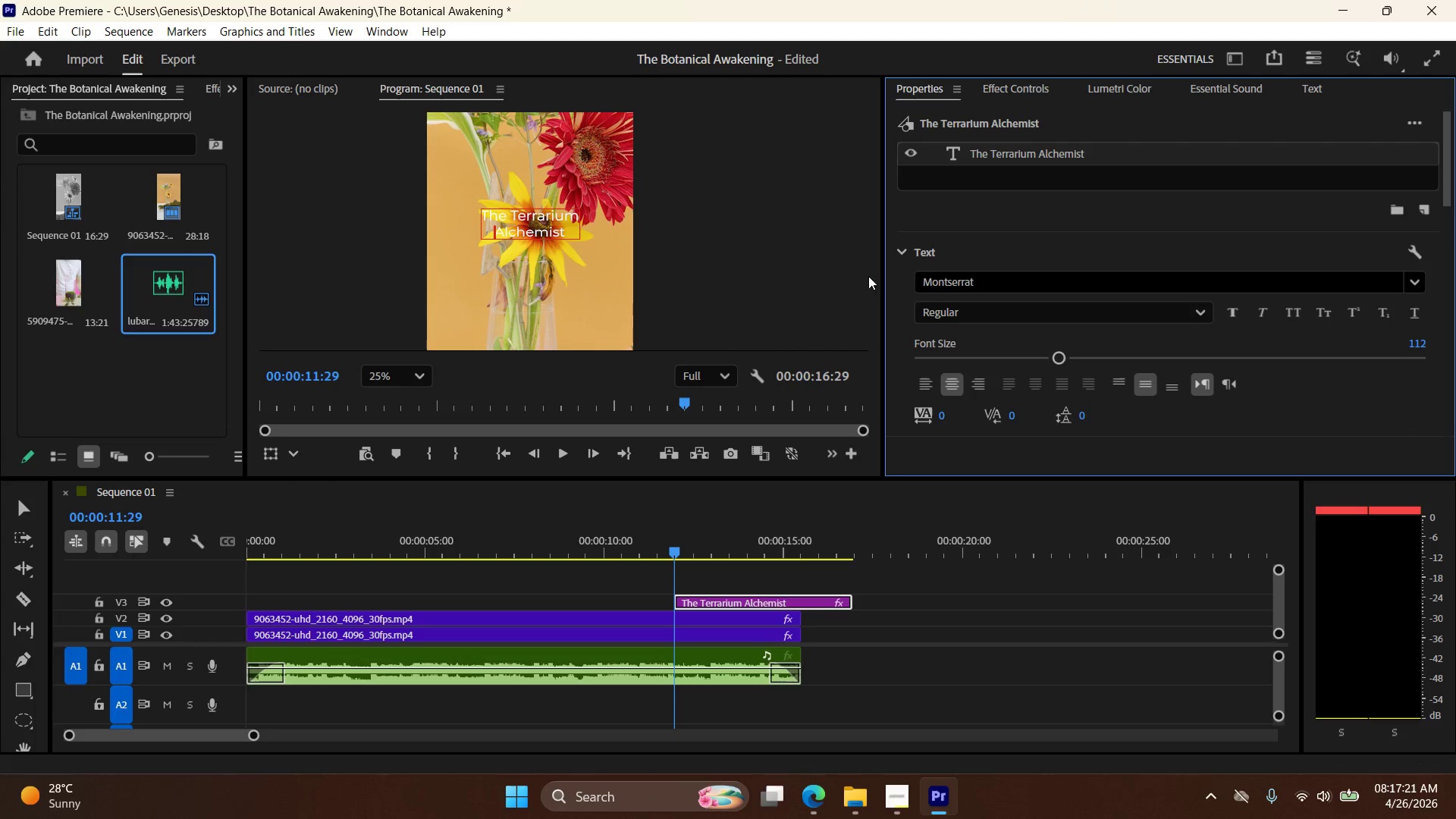 
left_click([986, 230])
 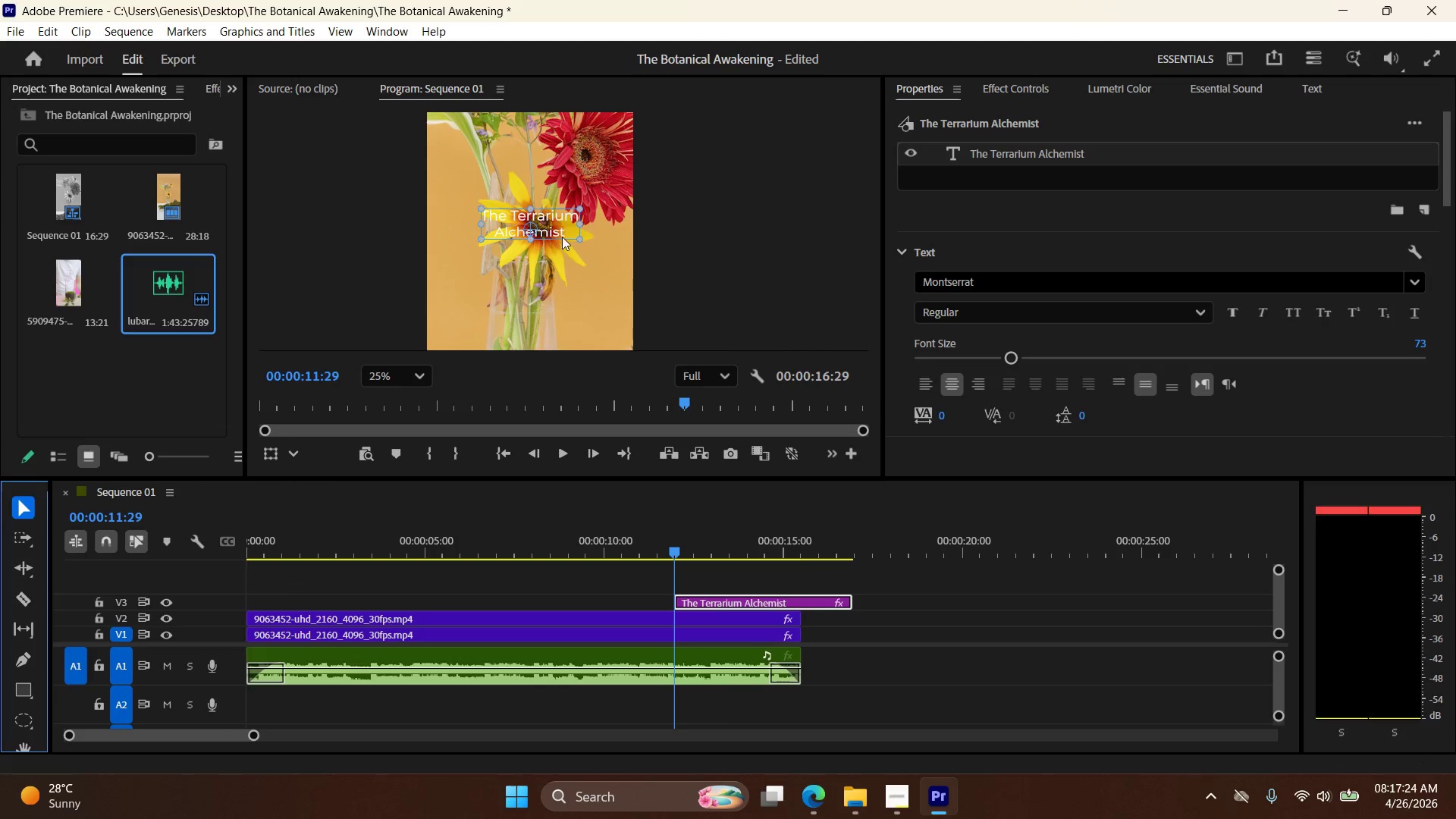 
left_click_drag(start_coordinate=[1012, 357], to_coordinate=[1053, 358])
 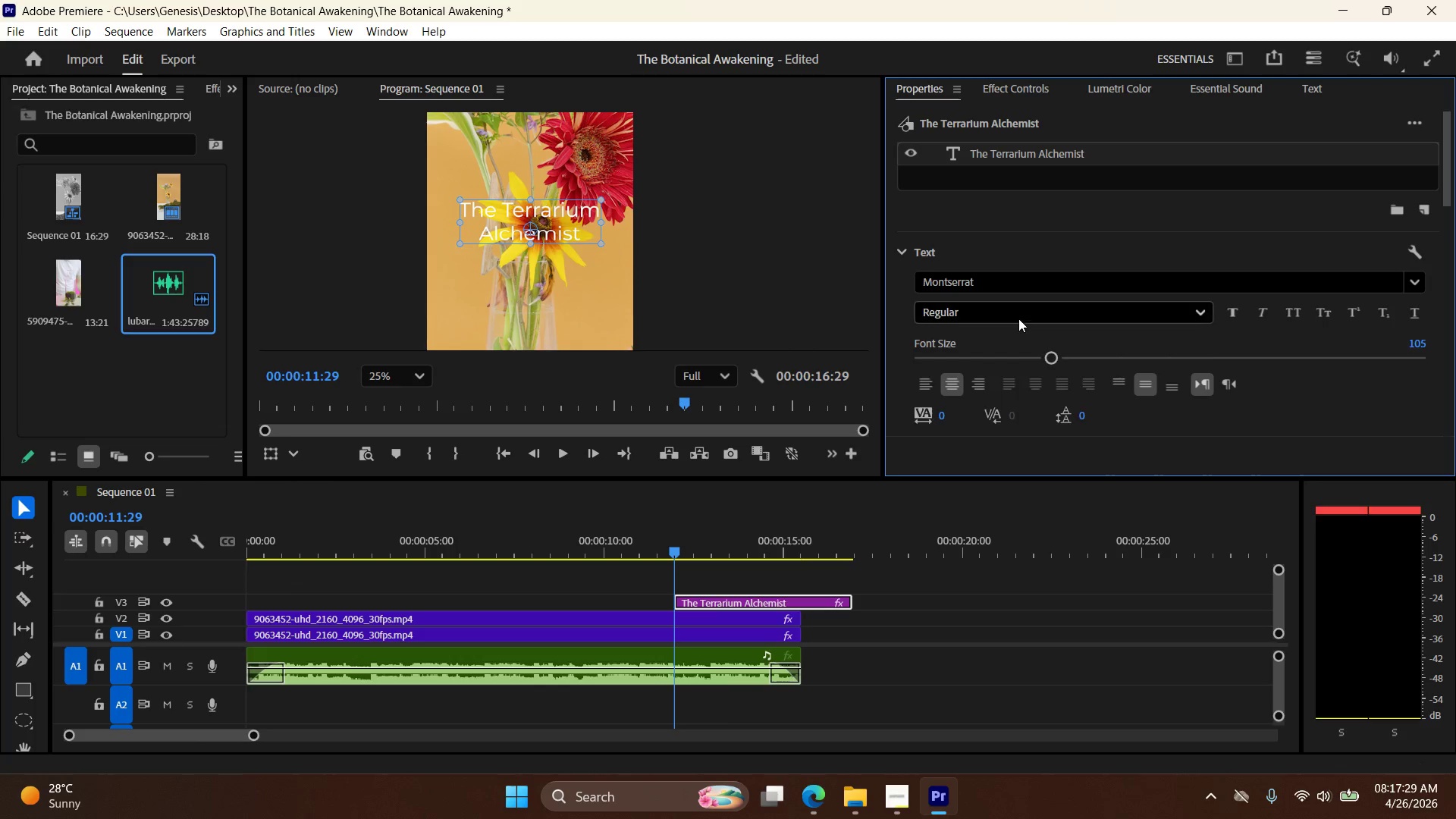 
left_click([1018, 318])
 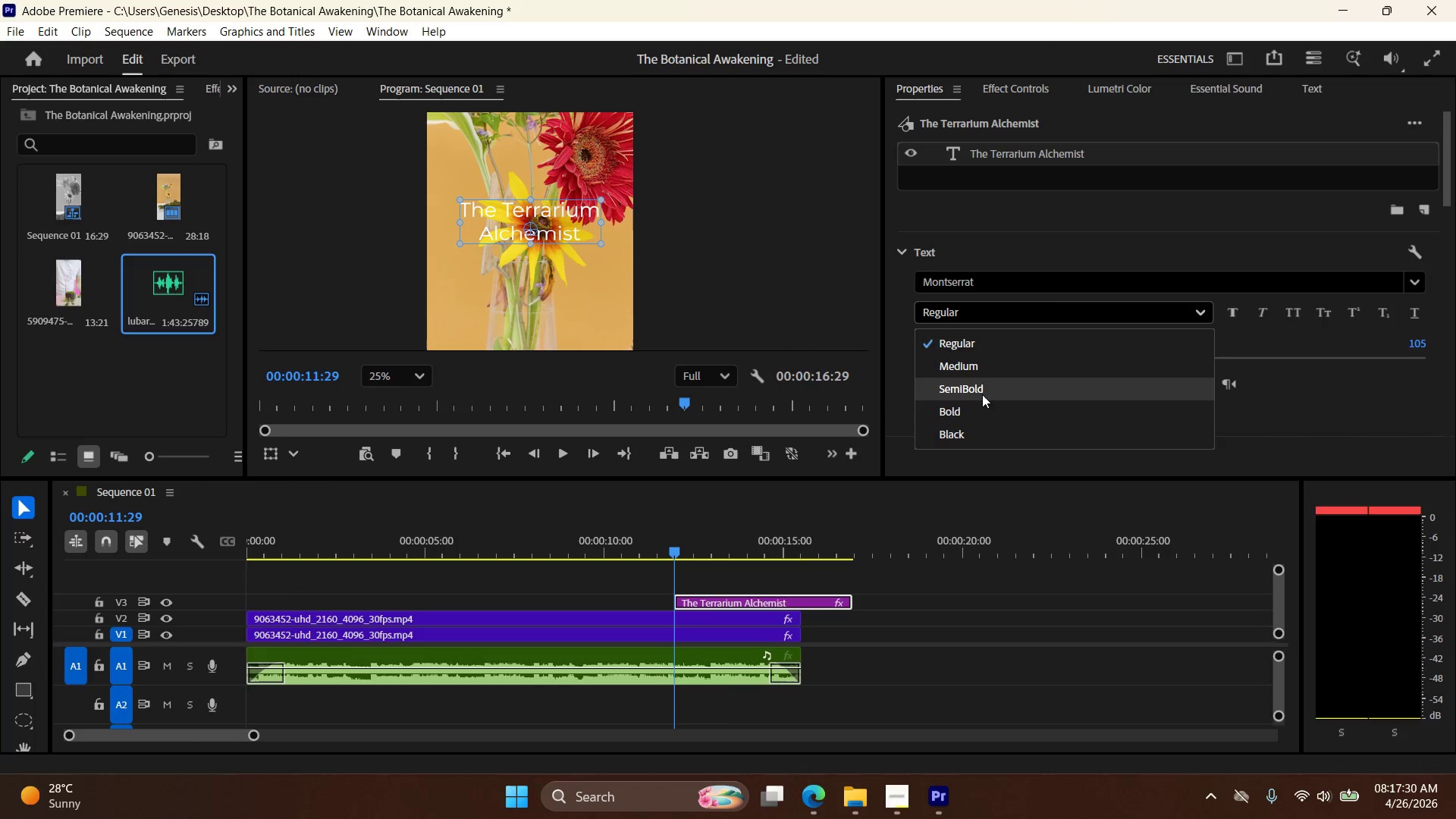 
left_click([981, 407])
 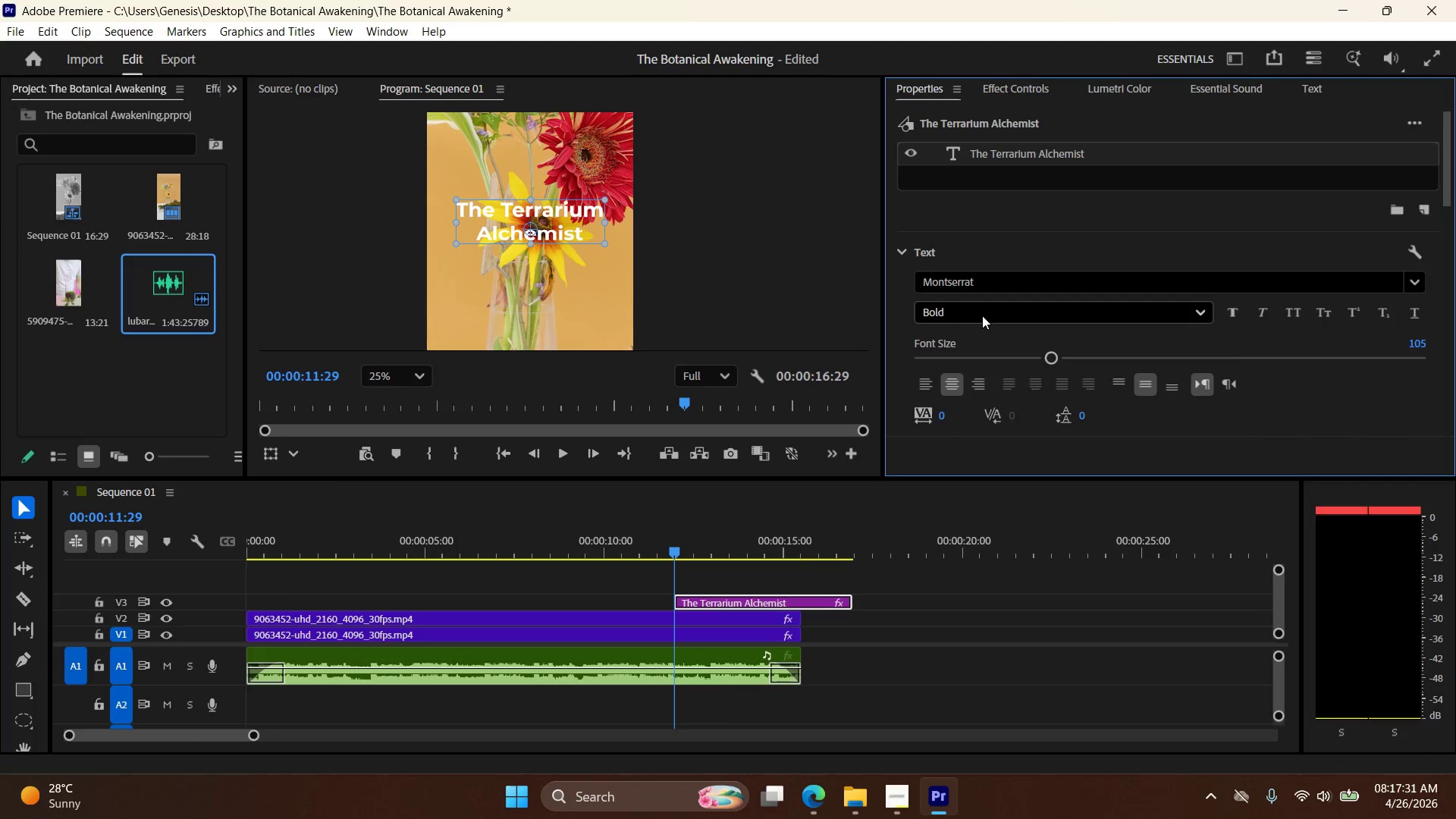 
left_click([982, 315])
 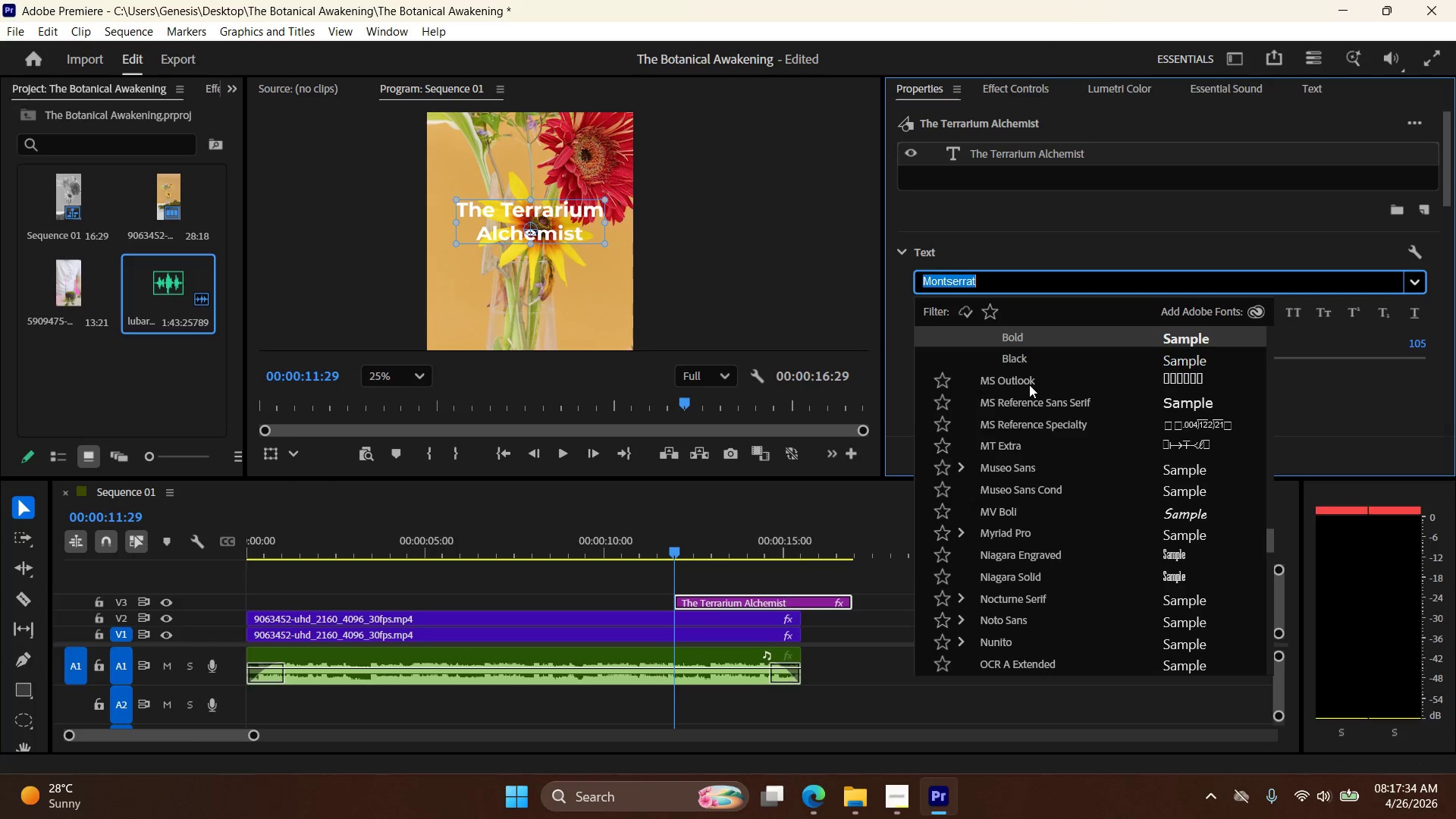 
scroll: coordinate [1062, 509], scroll_direction: down, amount: 30.0
 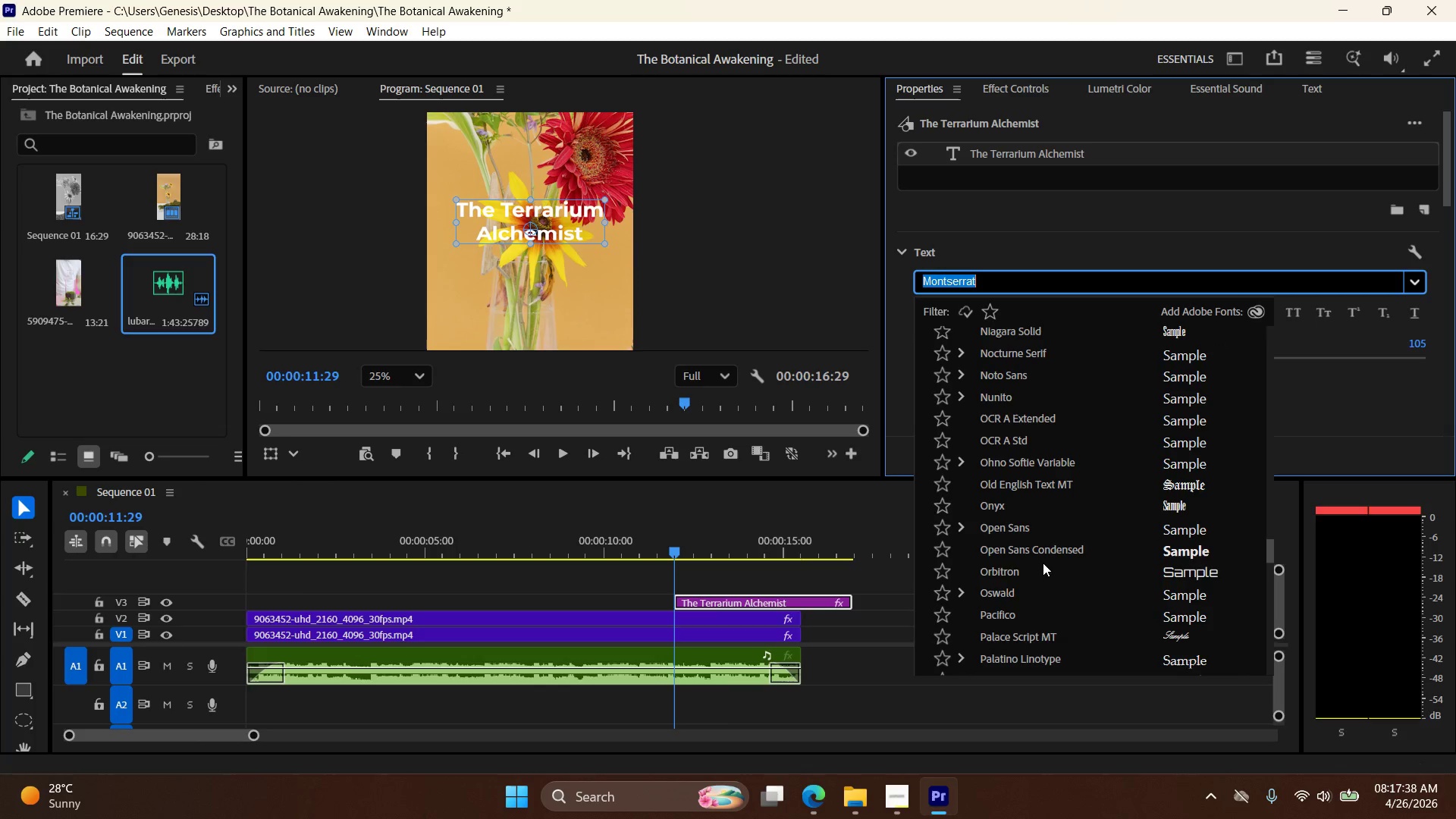 
left_click([1043, 549])
 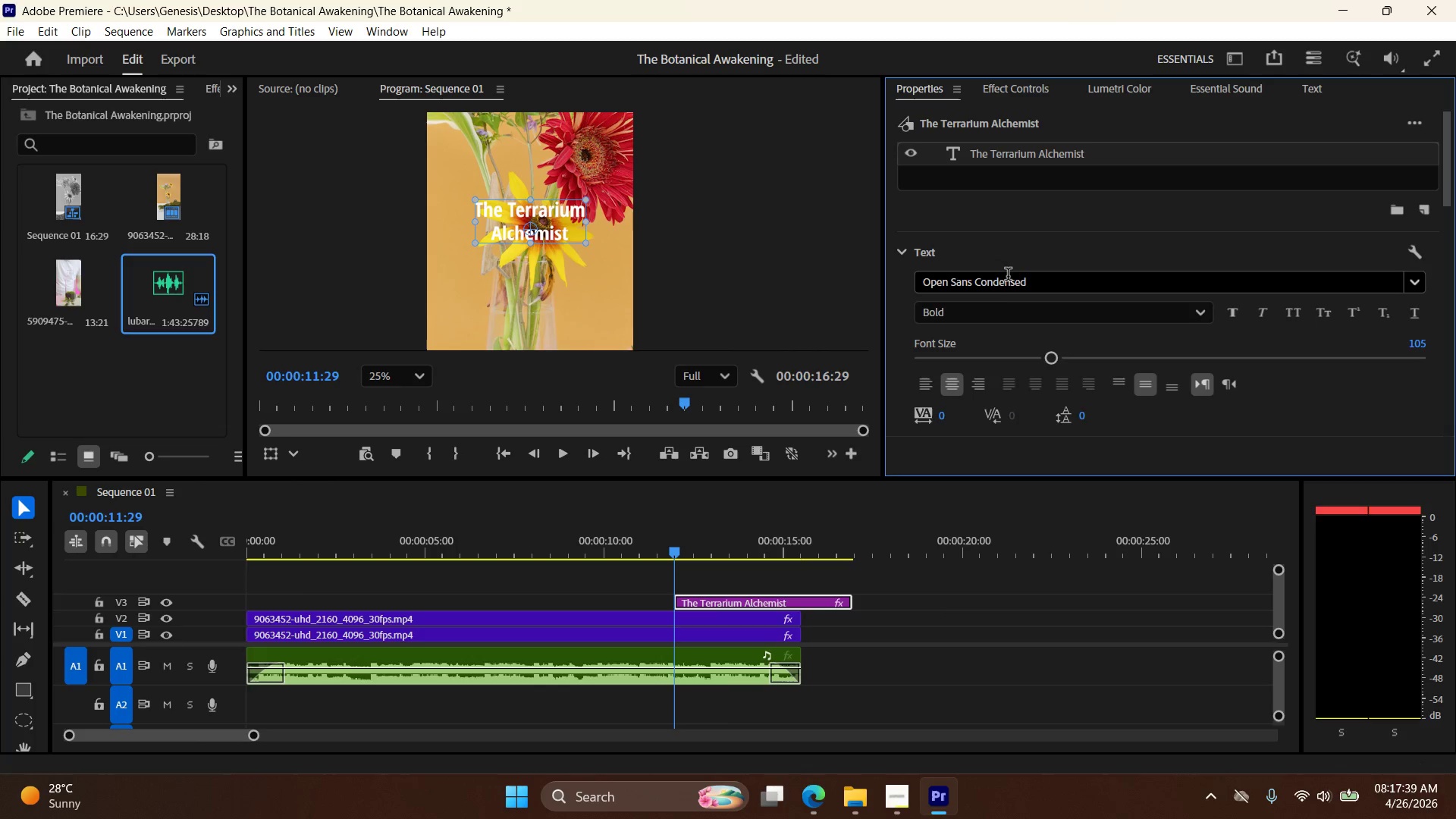 
left_click([1005, 293])
 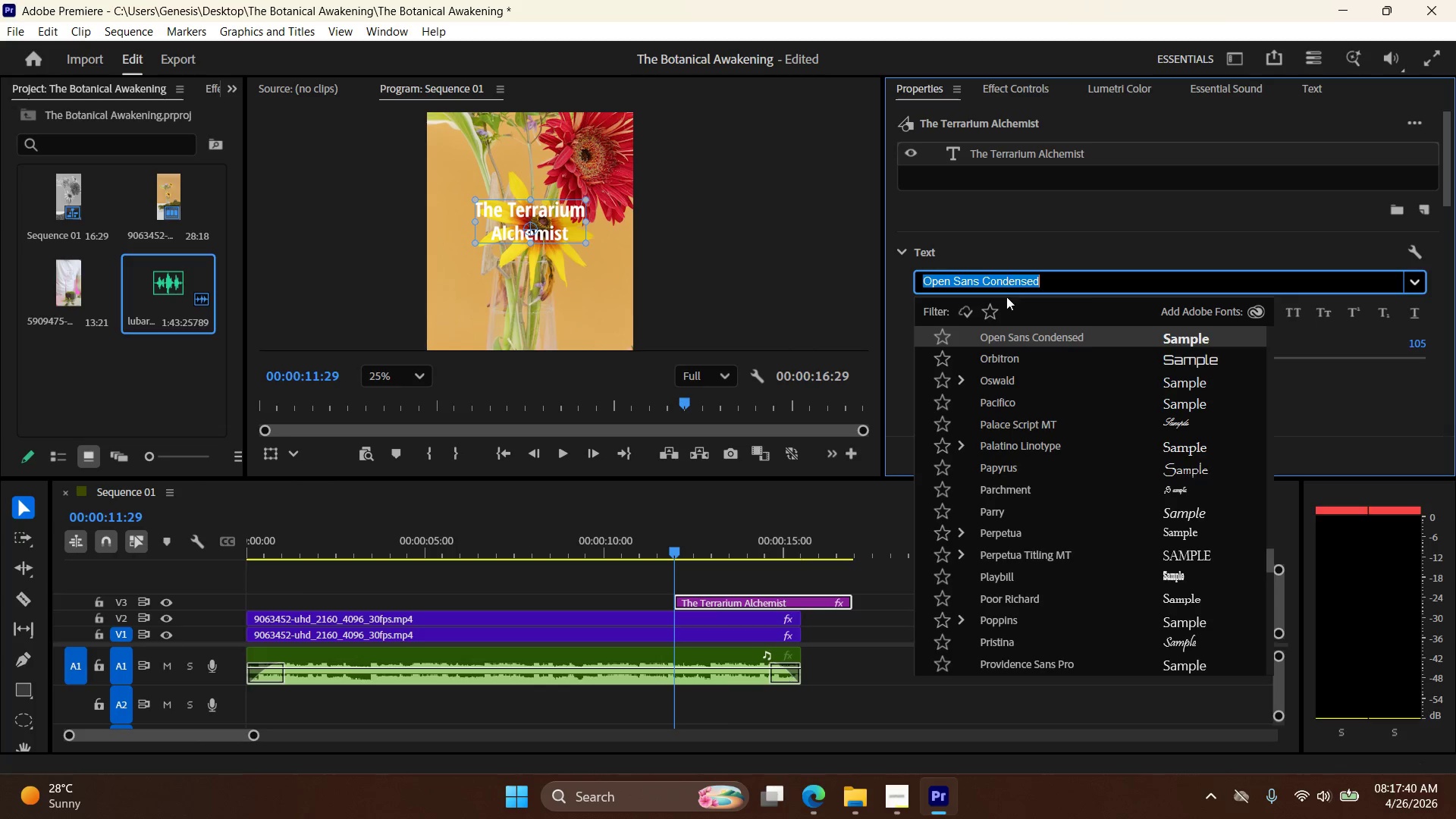 
scroll: coordinate [1046, 588], scroll_direction: down, amount: 41.0
 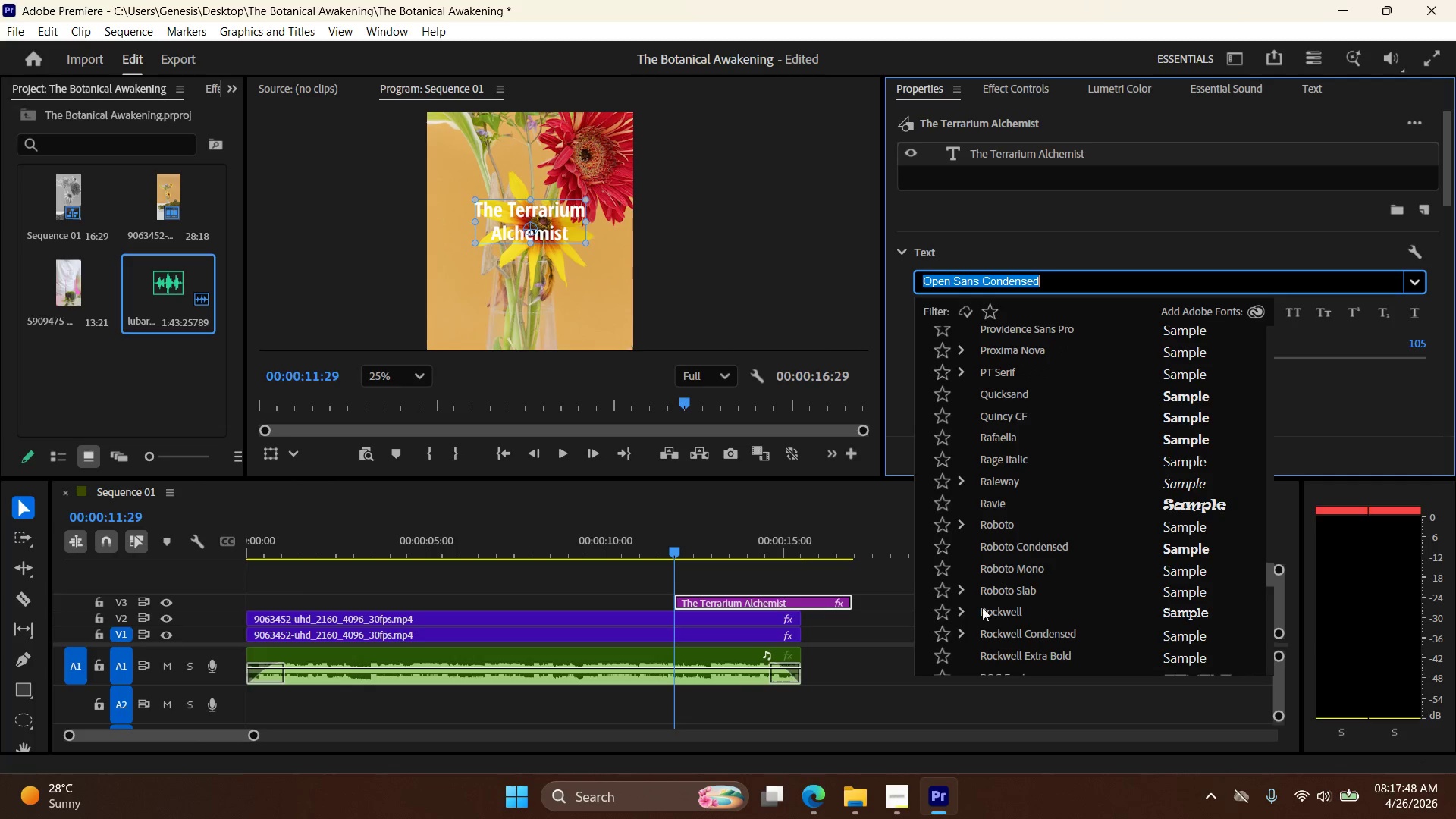 
left_click([1002, 613])
 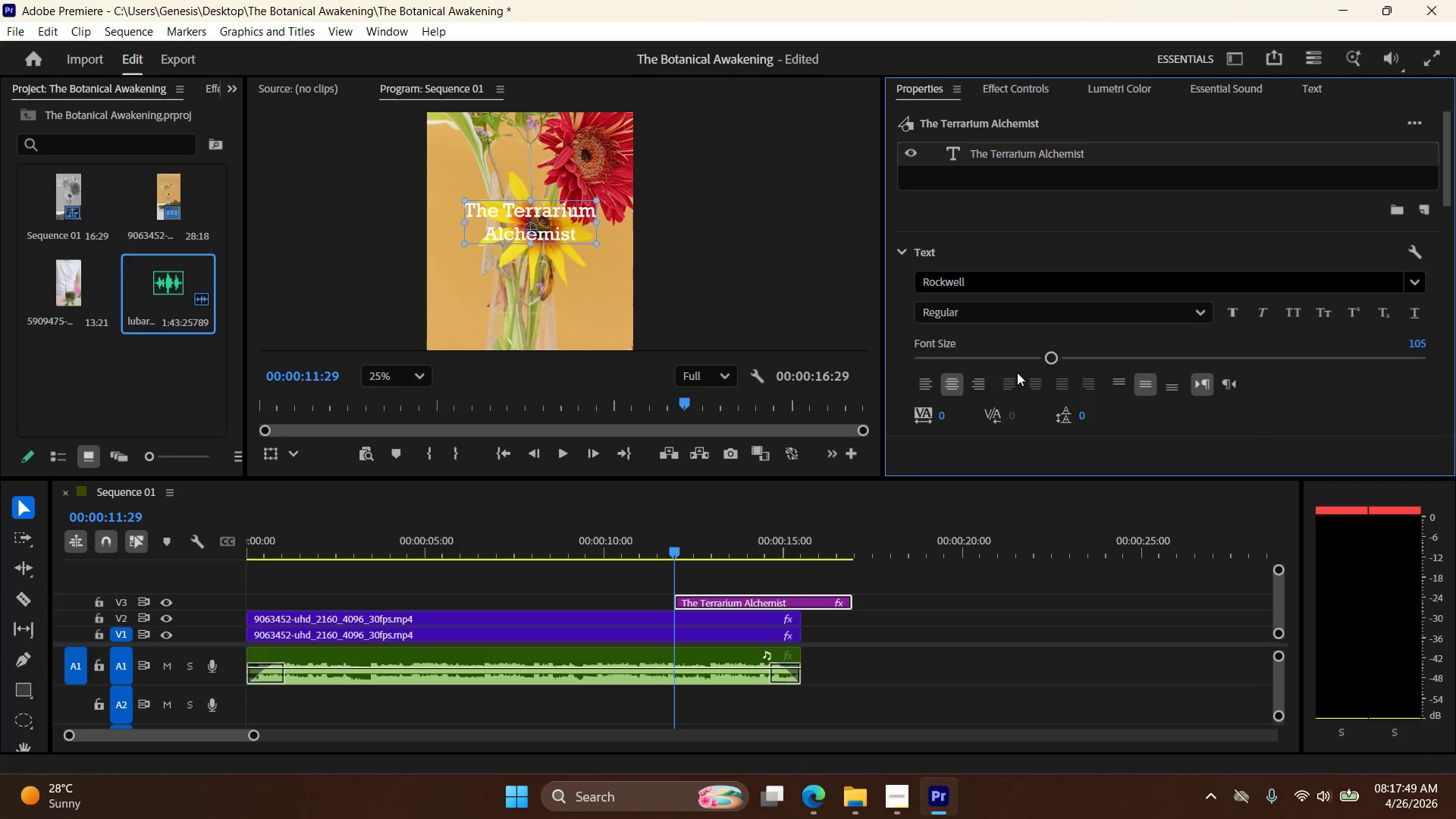 
left_click([804, 288])
 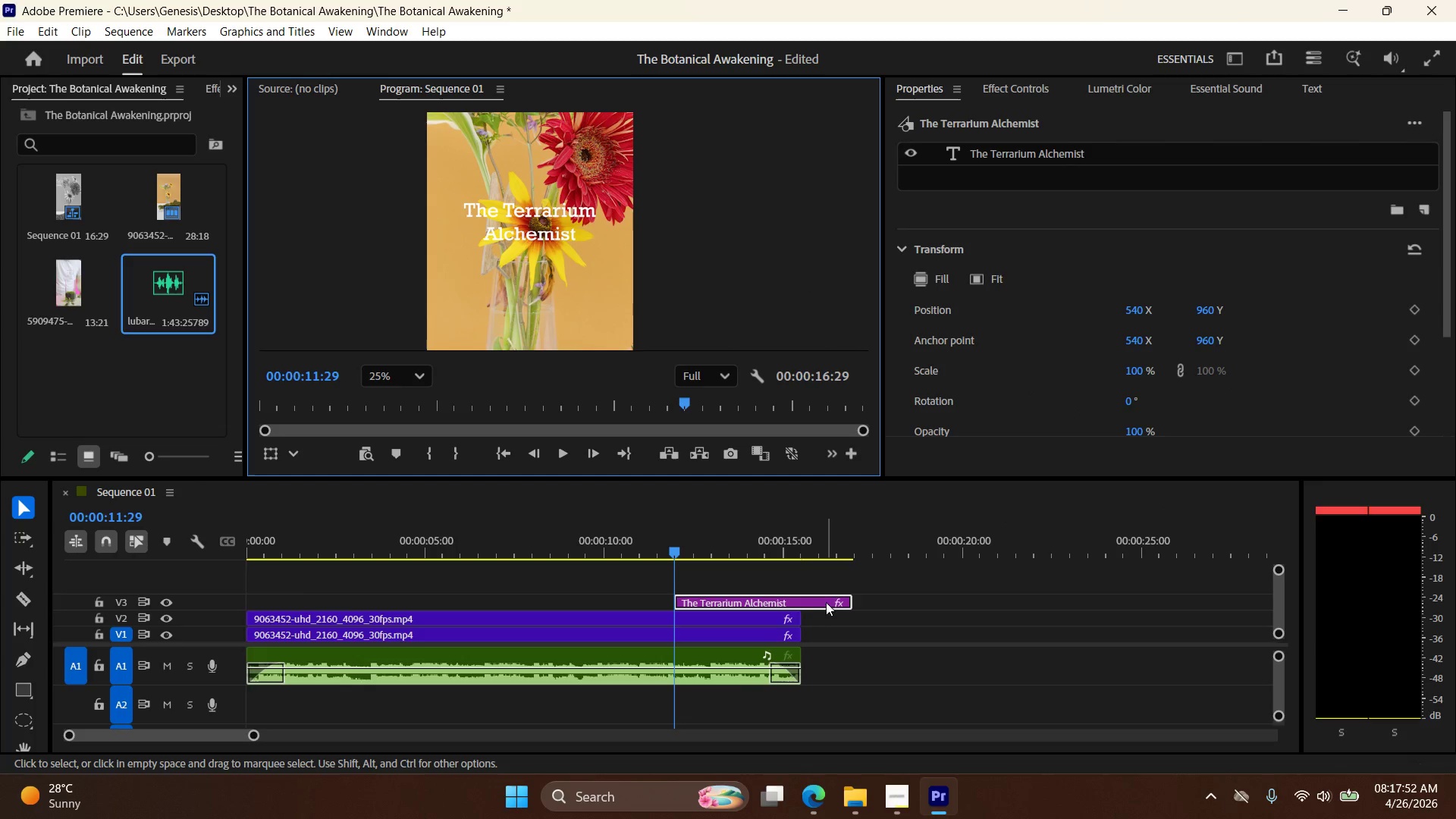 
left_click_drag(start_coordinate=[849, 597], to_coordinate=[799, 603])
 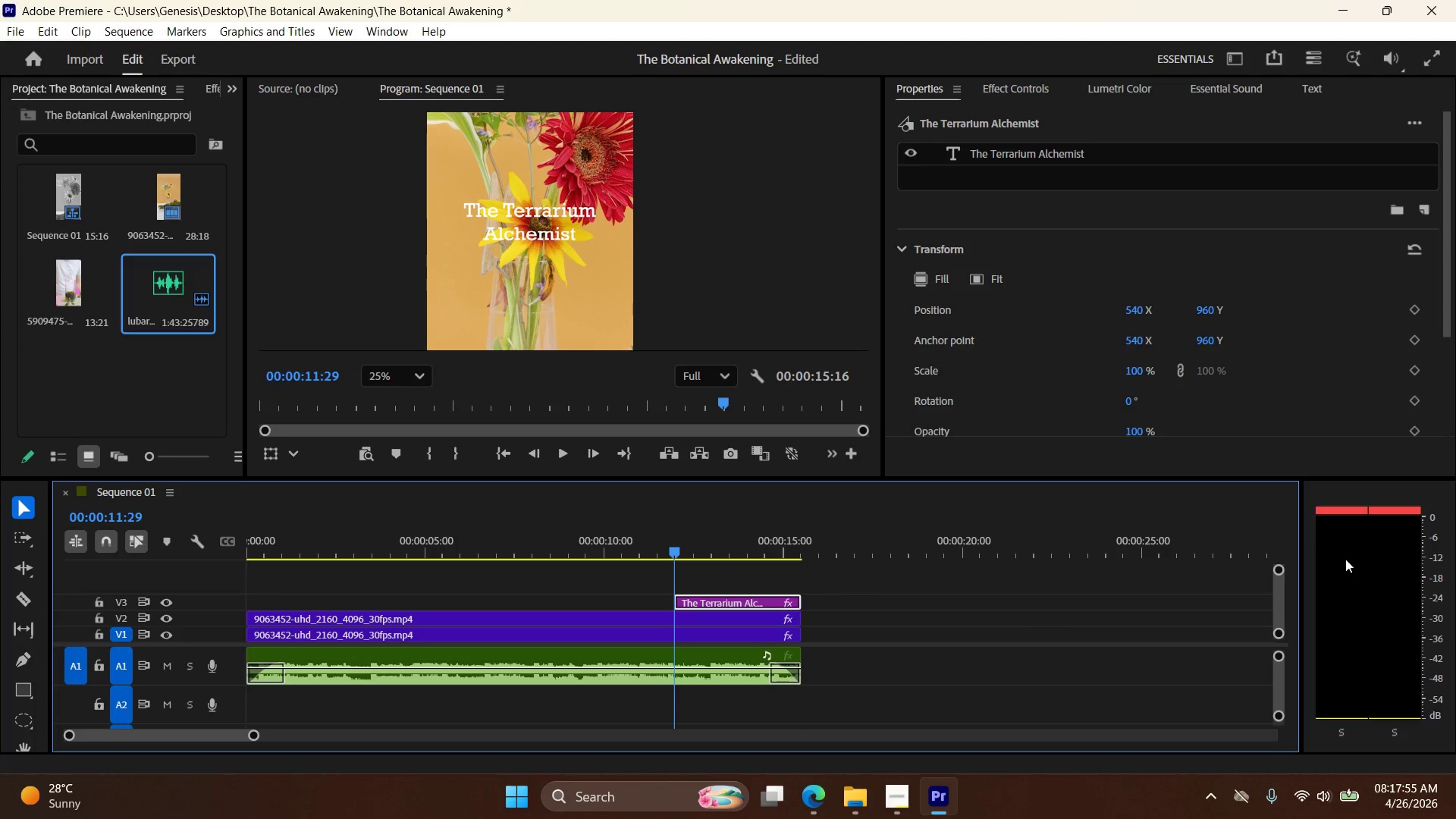 
left_click_drag(start_coordinate=[1278, 573], to_coordinate=[1279, 585])
 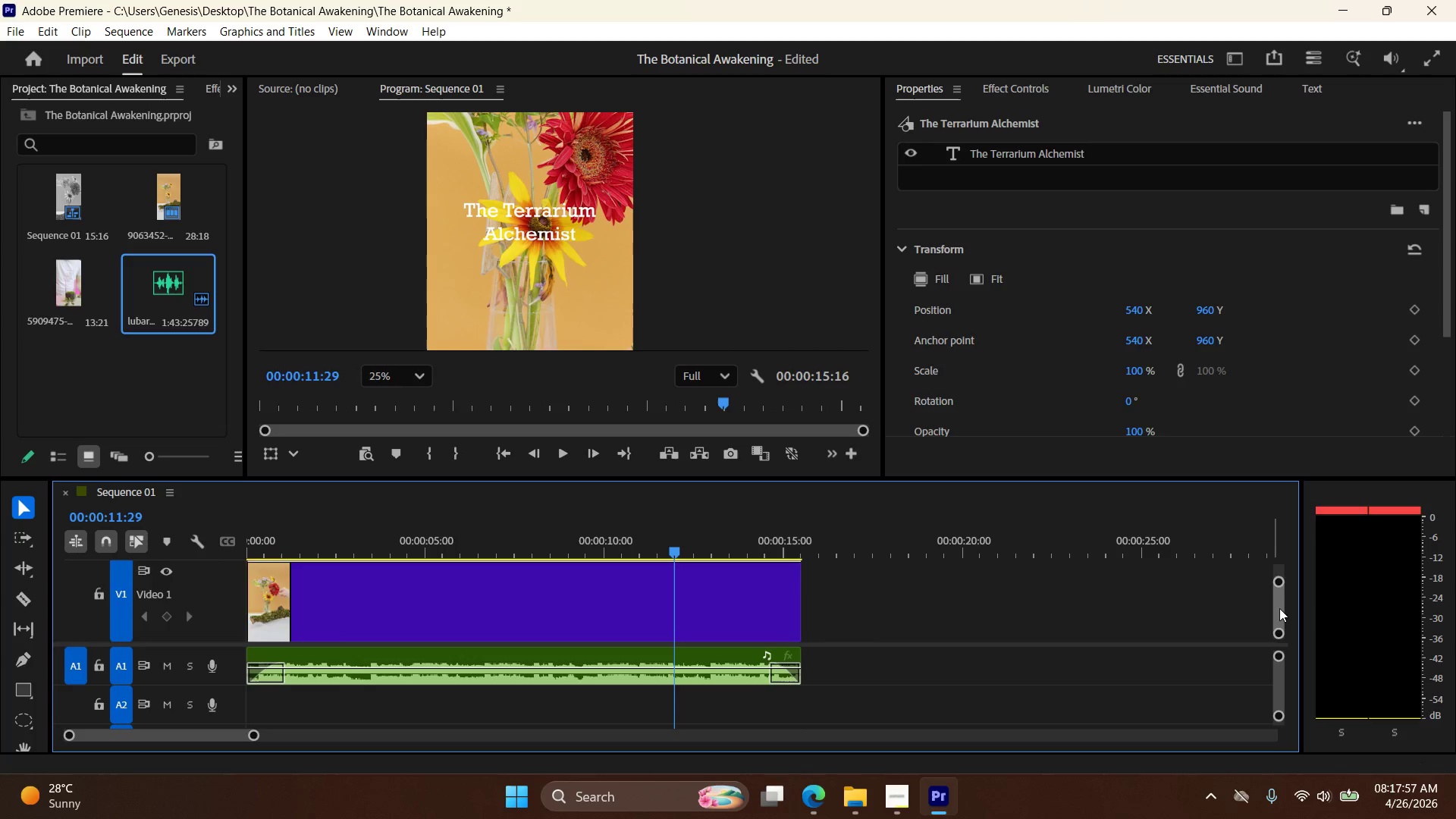 
left_click_drag(start_coordinate=[1276, 610], to_coordinate=[1276, 597])
 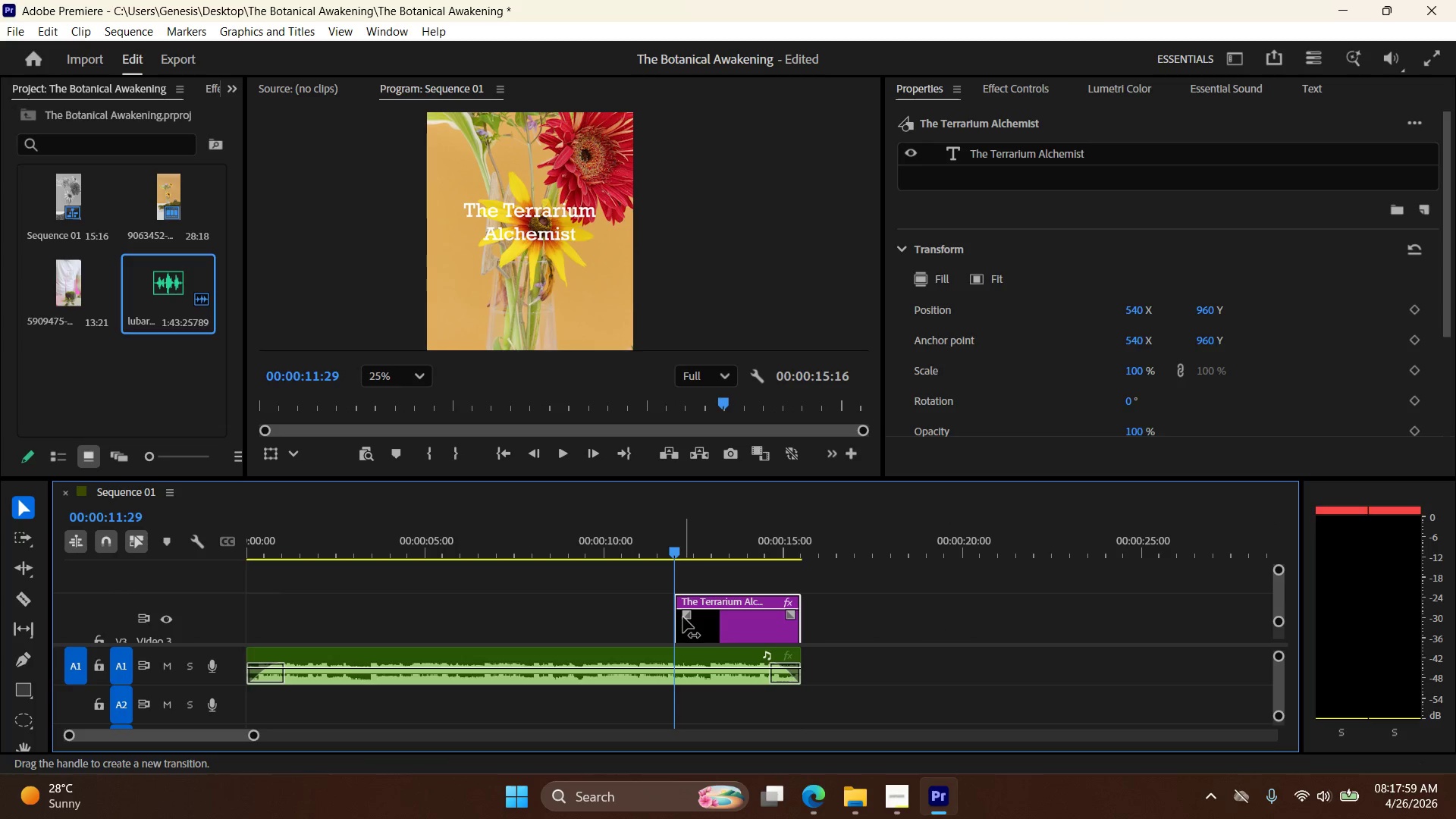 
left_click_drag(start_coordinate=[687, 614], to_coordinate=[726, 616])
 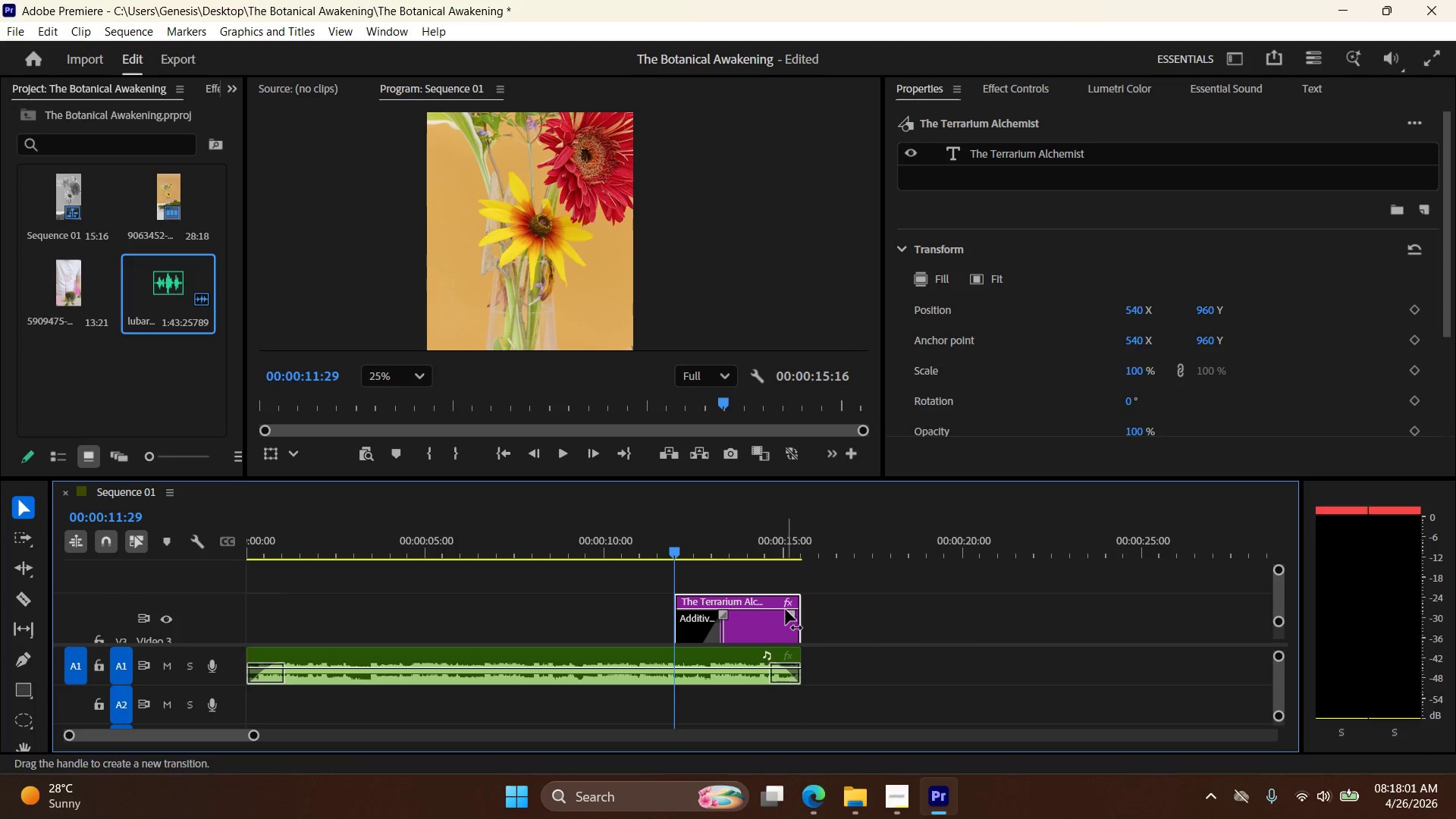 
left_click_drag(start_coordinate=[788, 610], to_coordinate=[760, 615])
 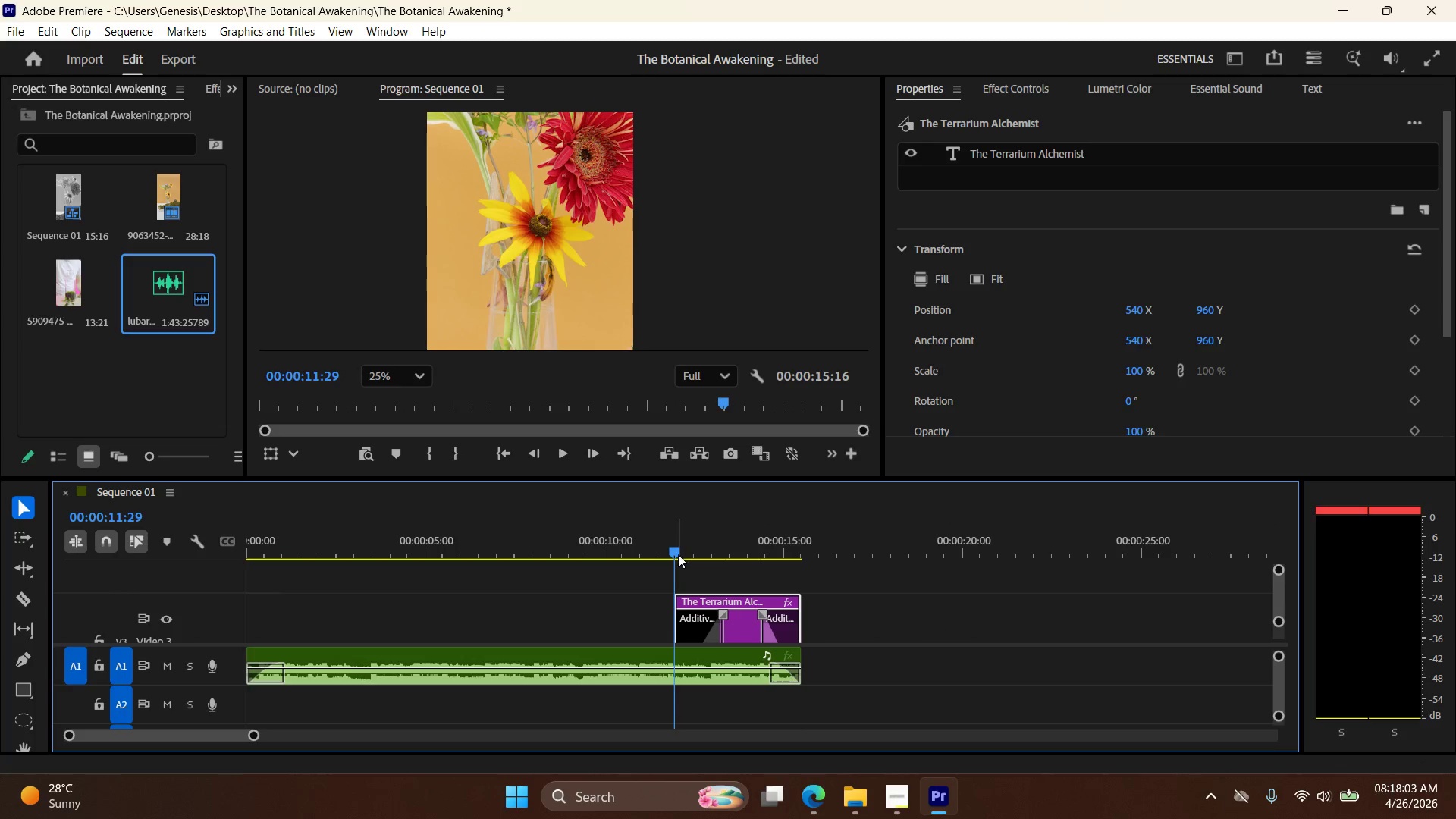 
left_click_drag(start_coordinate=[676, 553], to_coordinate=[647, 563])
 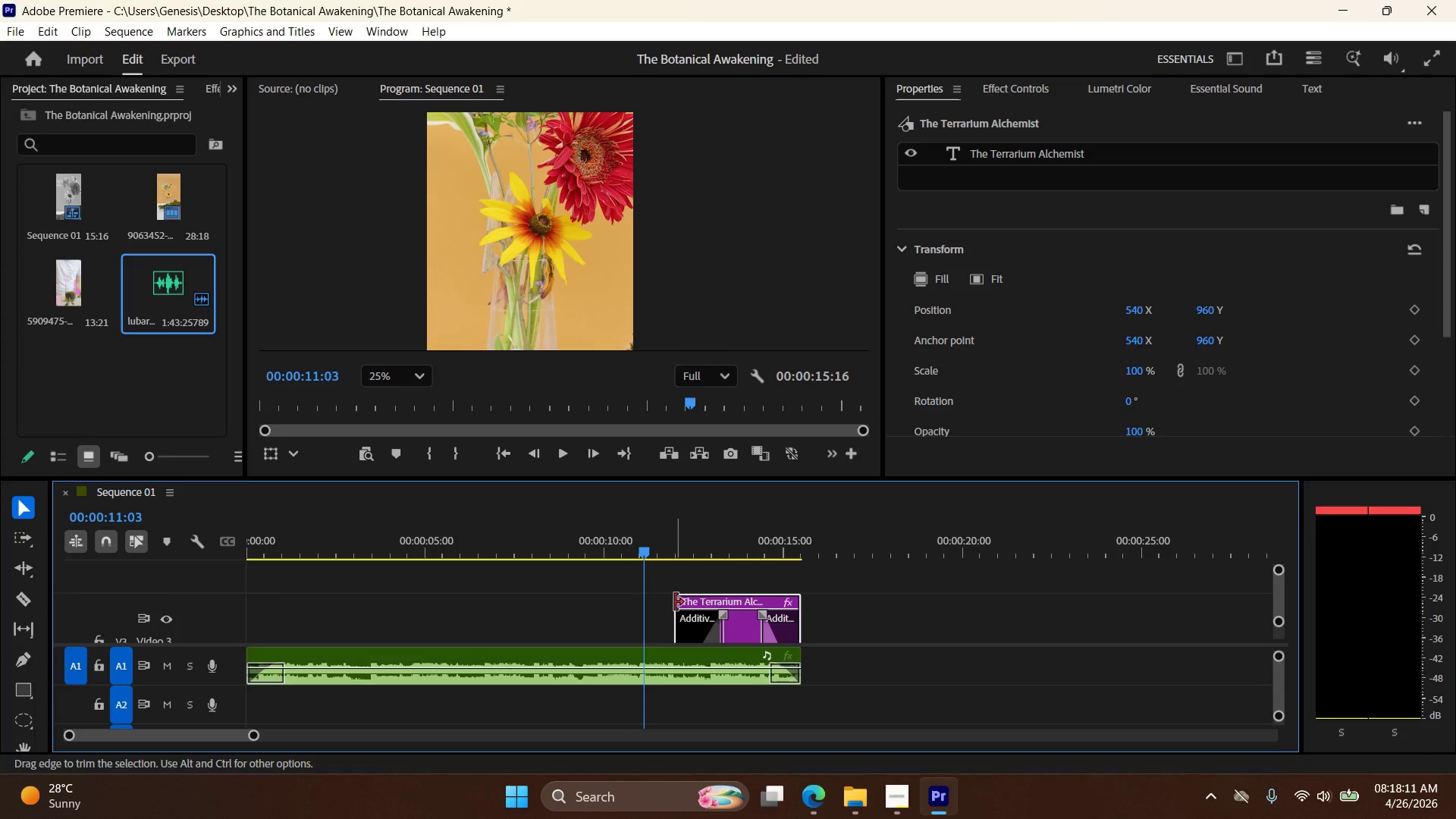 
left_click_drag(start_coordinate=[675, 602], to_coordinate=[688, 602])
 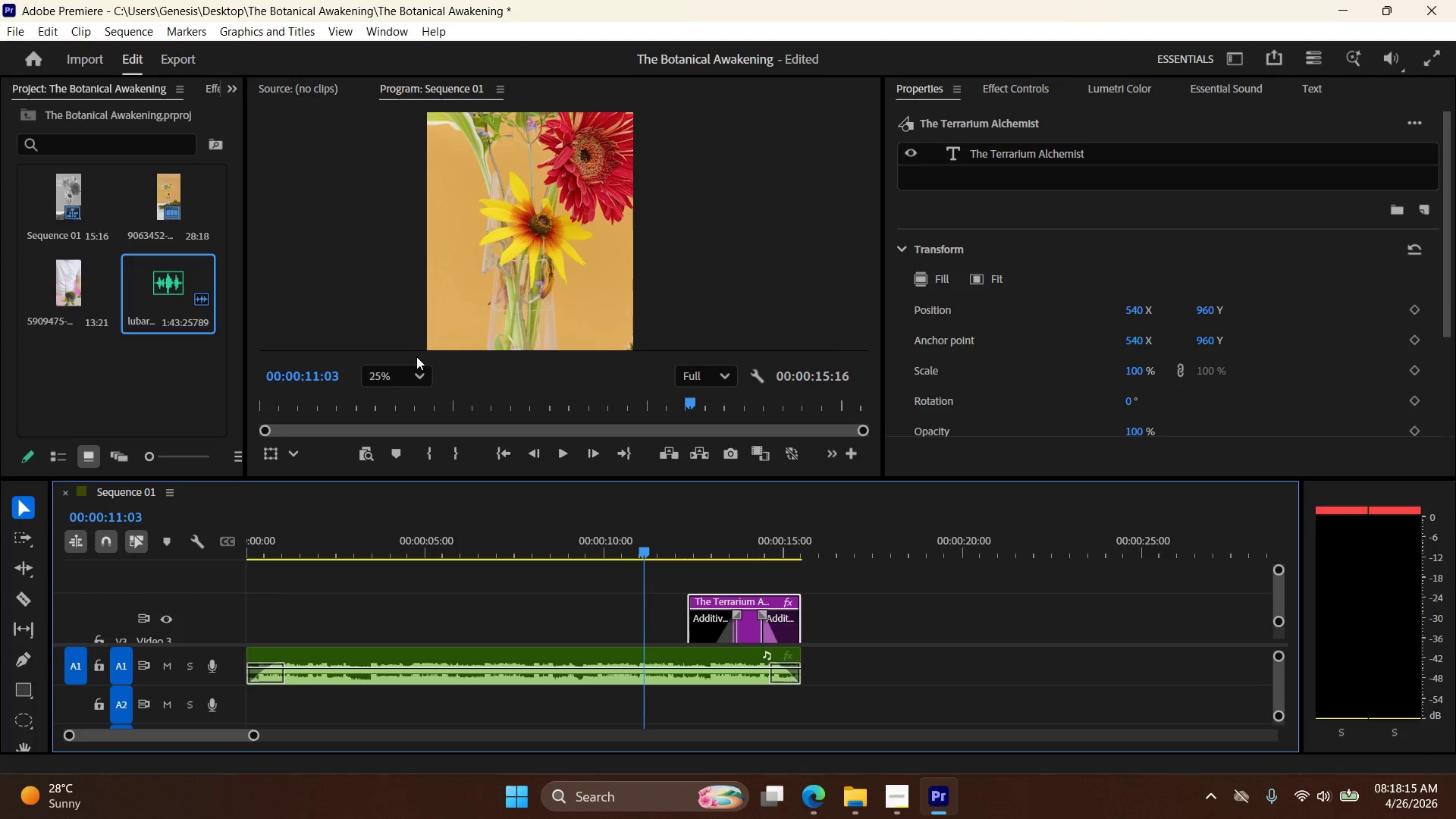 
left_click([400, 409])
 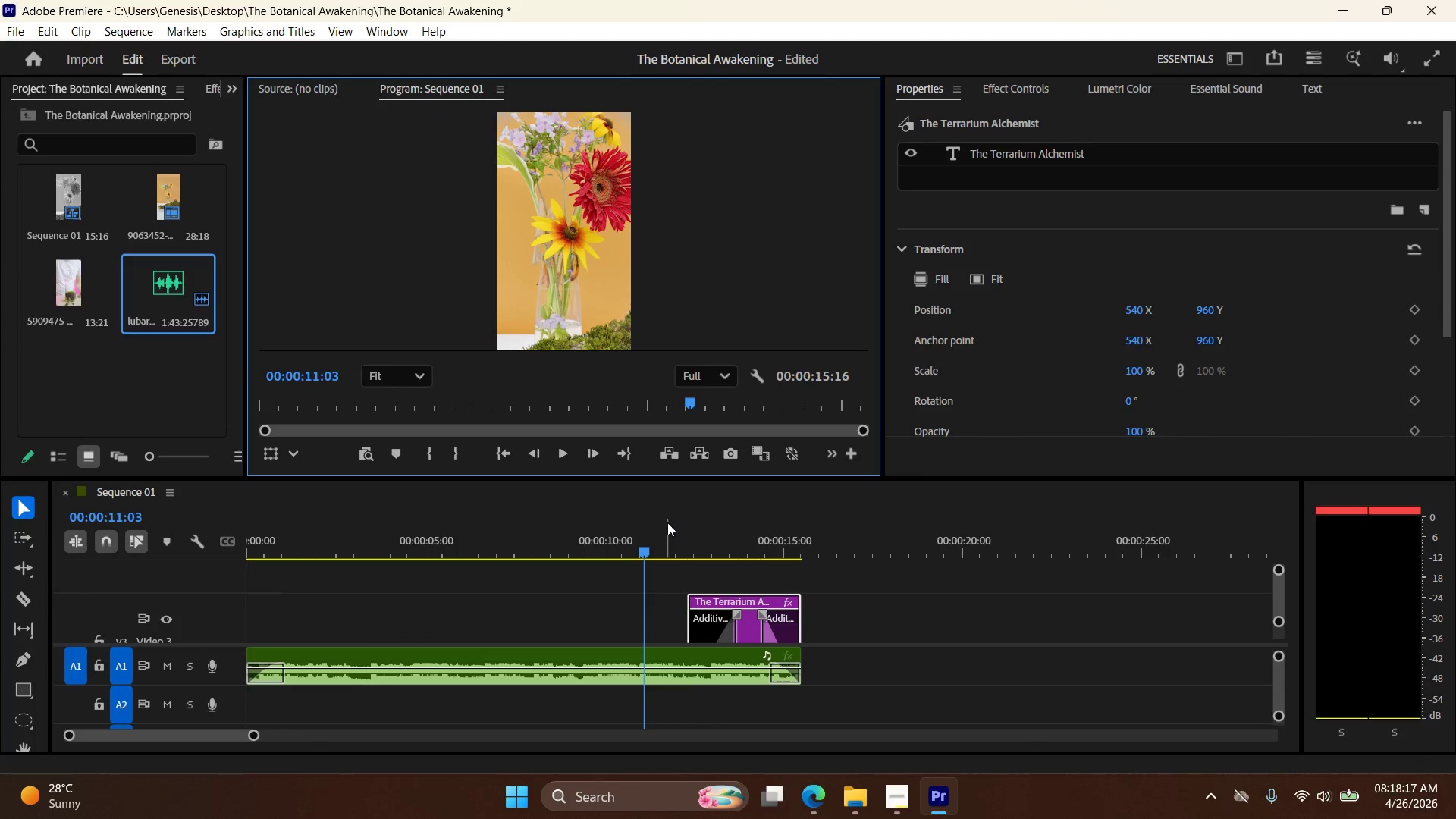 
left_click_drag(start_coordinate=[645, 555], to_coordinate=[224, 571])
 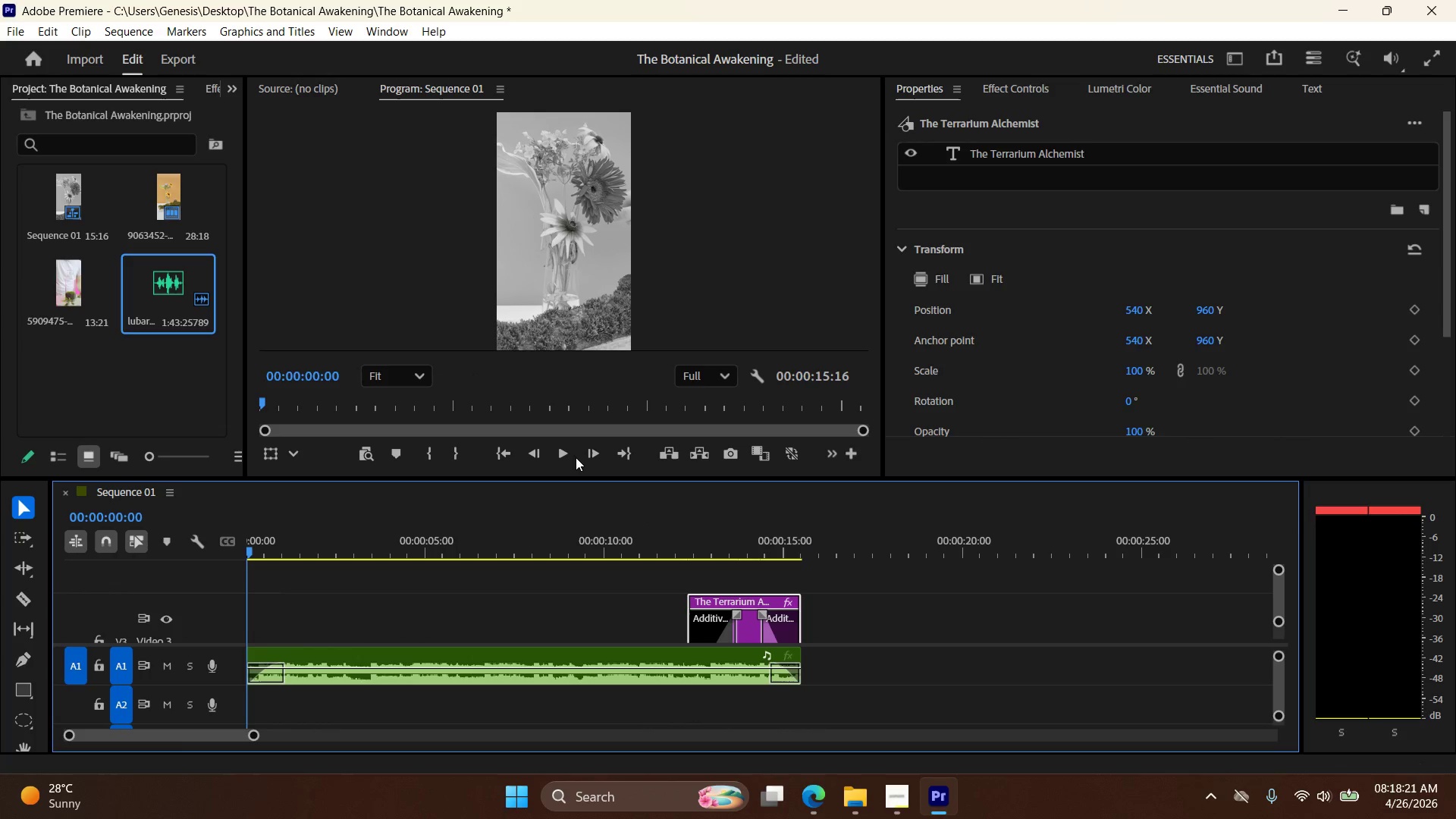 
left_click([570, 457])
 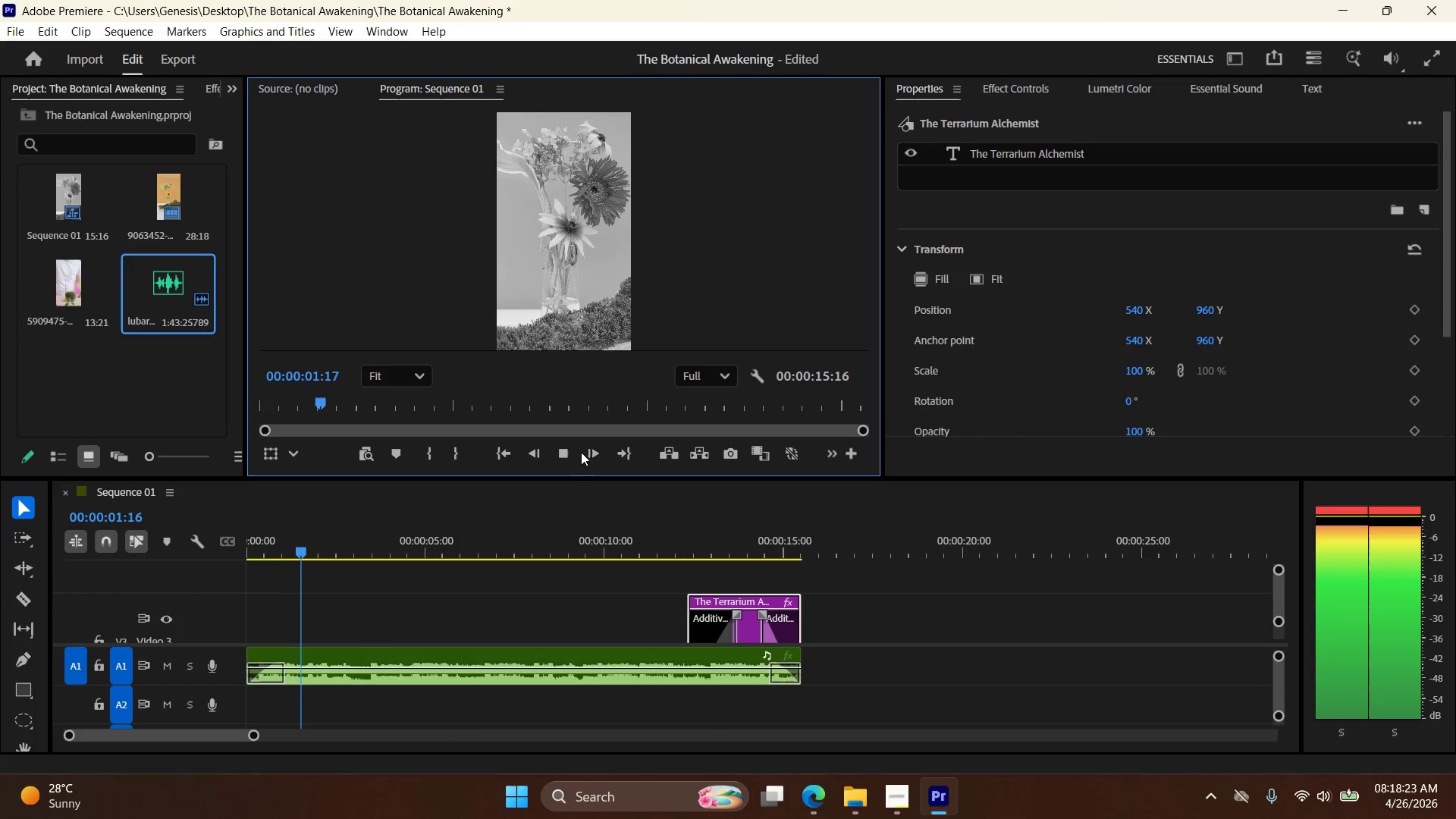 
left_click([581, 452])
 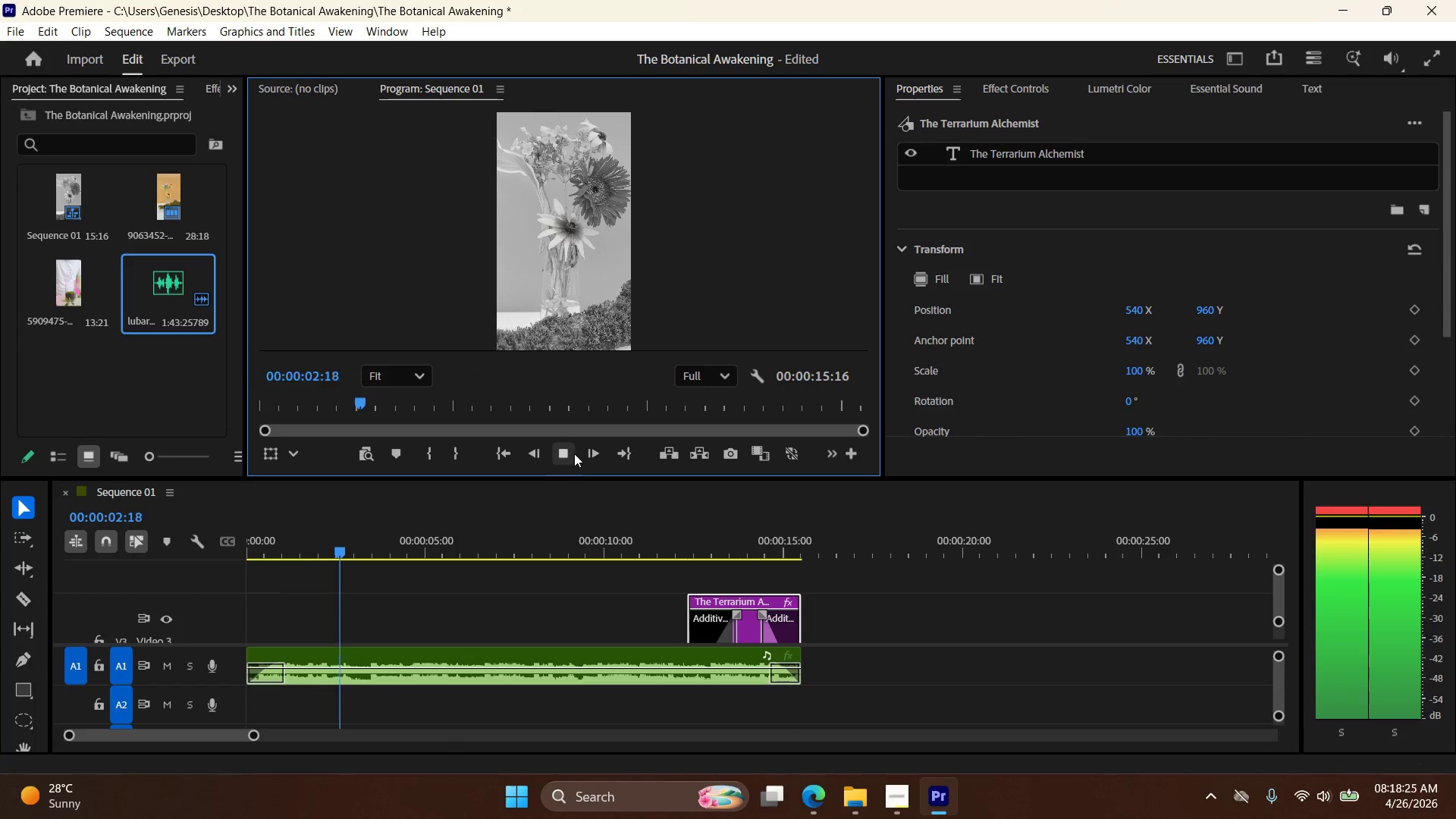 
left_click([570, 453])
 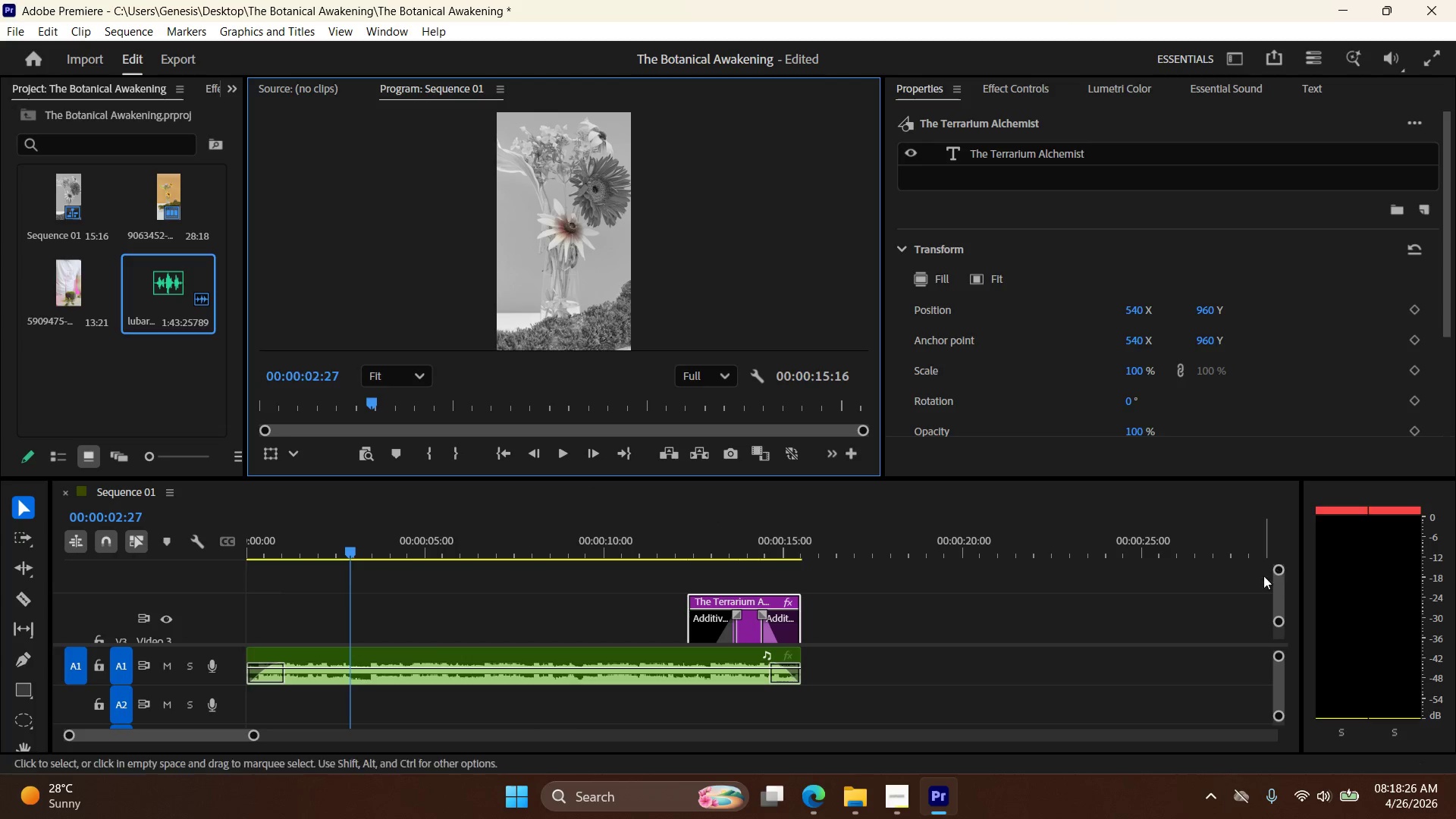 
left_click_drag(start_coordinate=[1281, 570], to_coordinate=[1284, 556])
 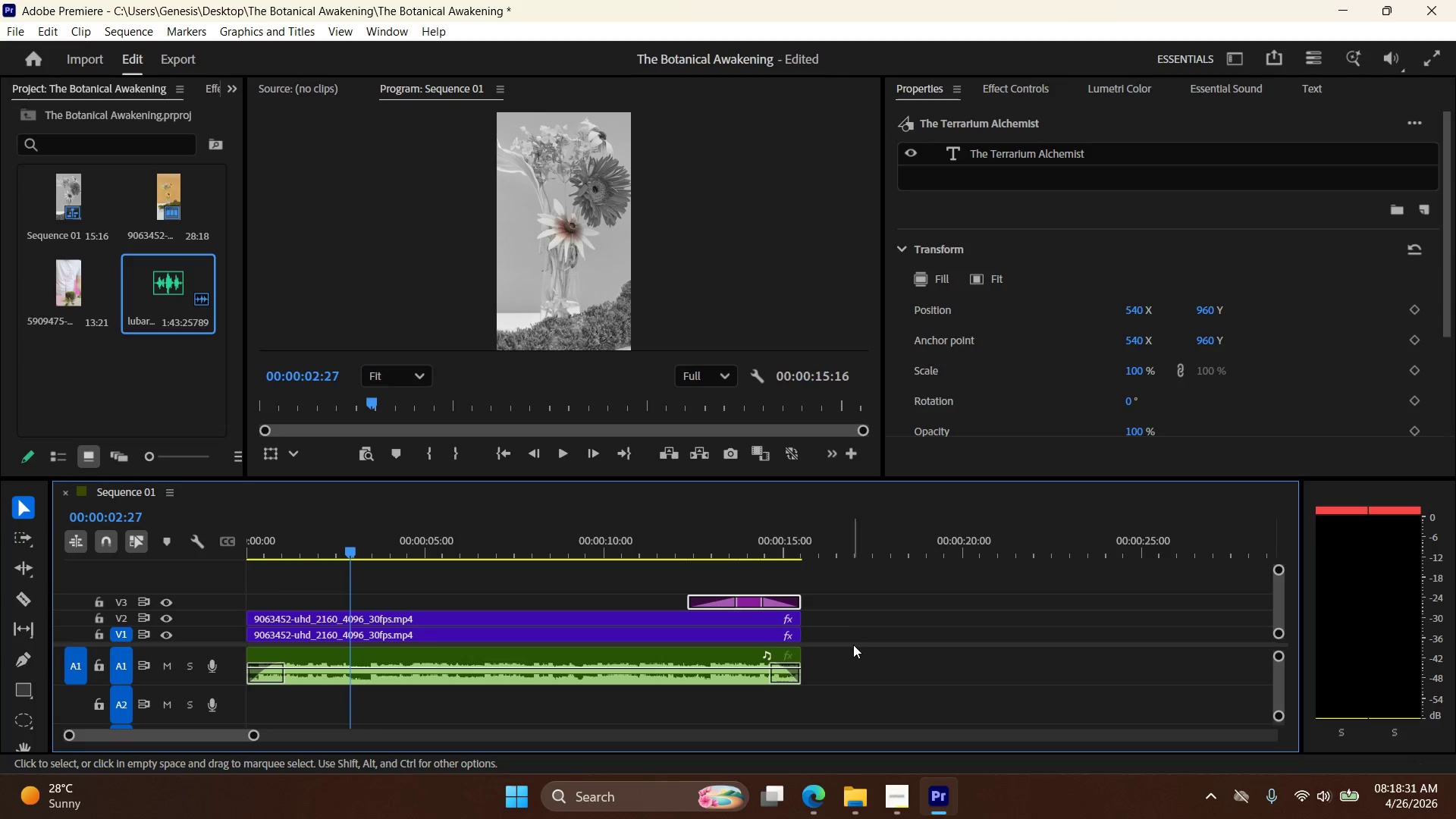 
left_click([864, 644])
 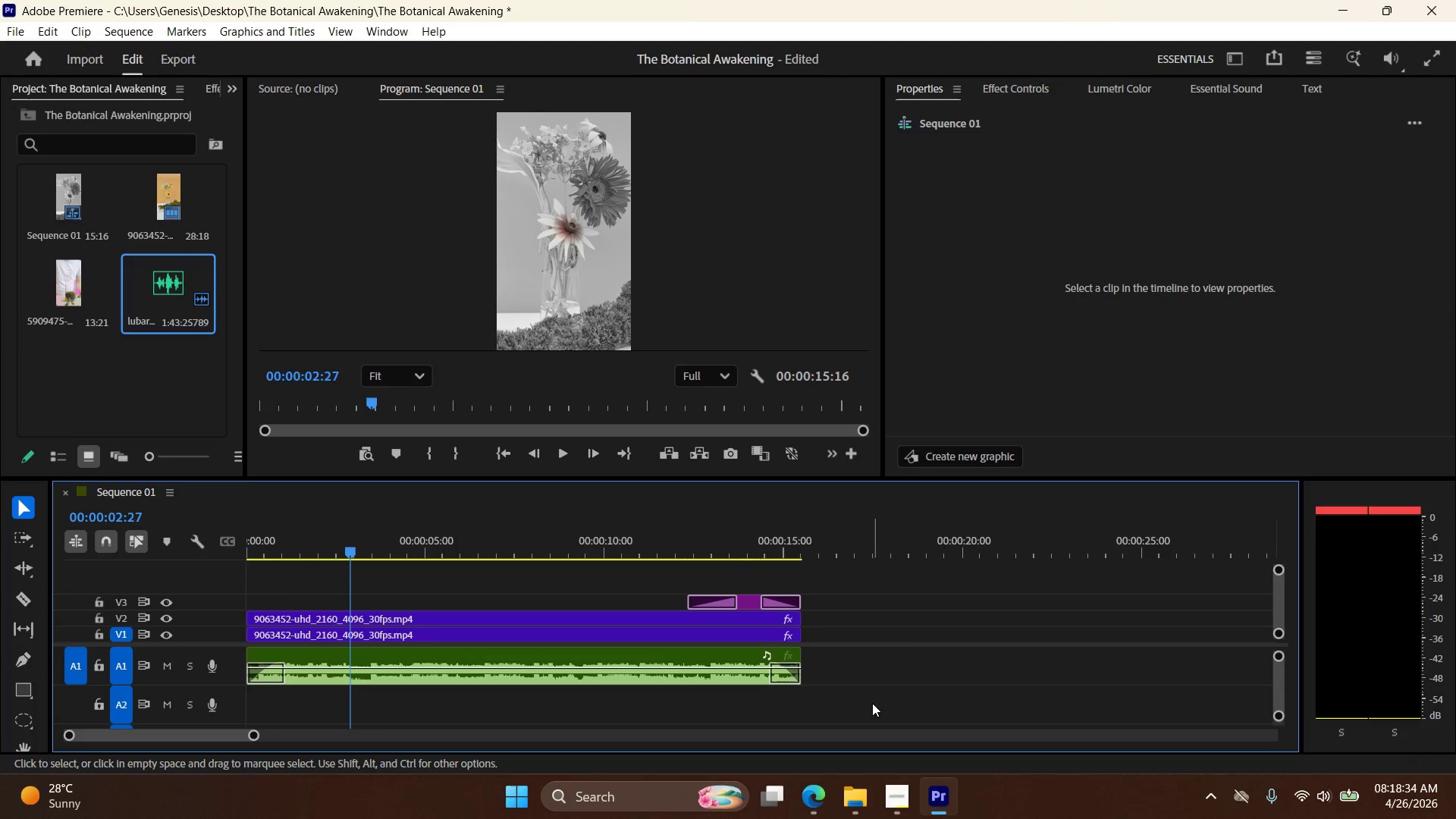 
left_click([825, 809])
 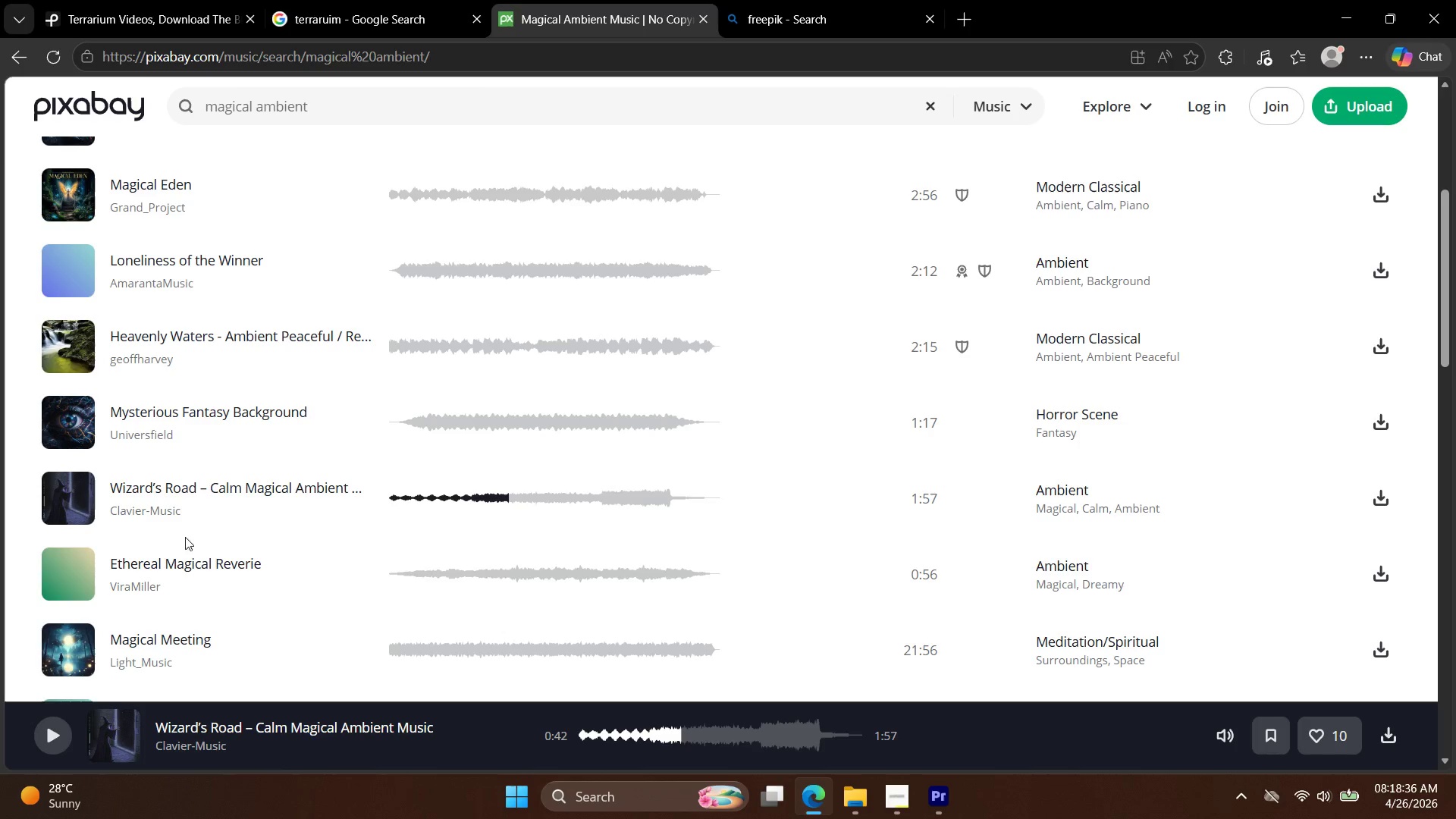 
left_click([77, 654])
 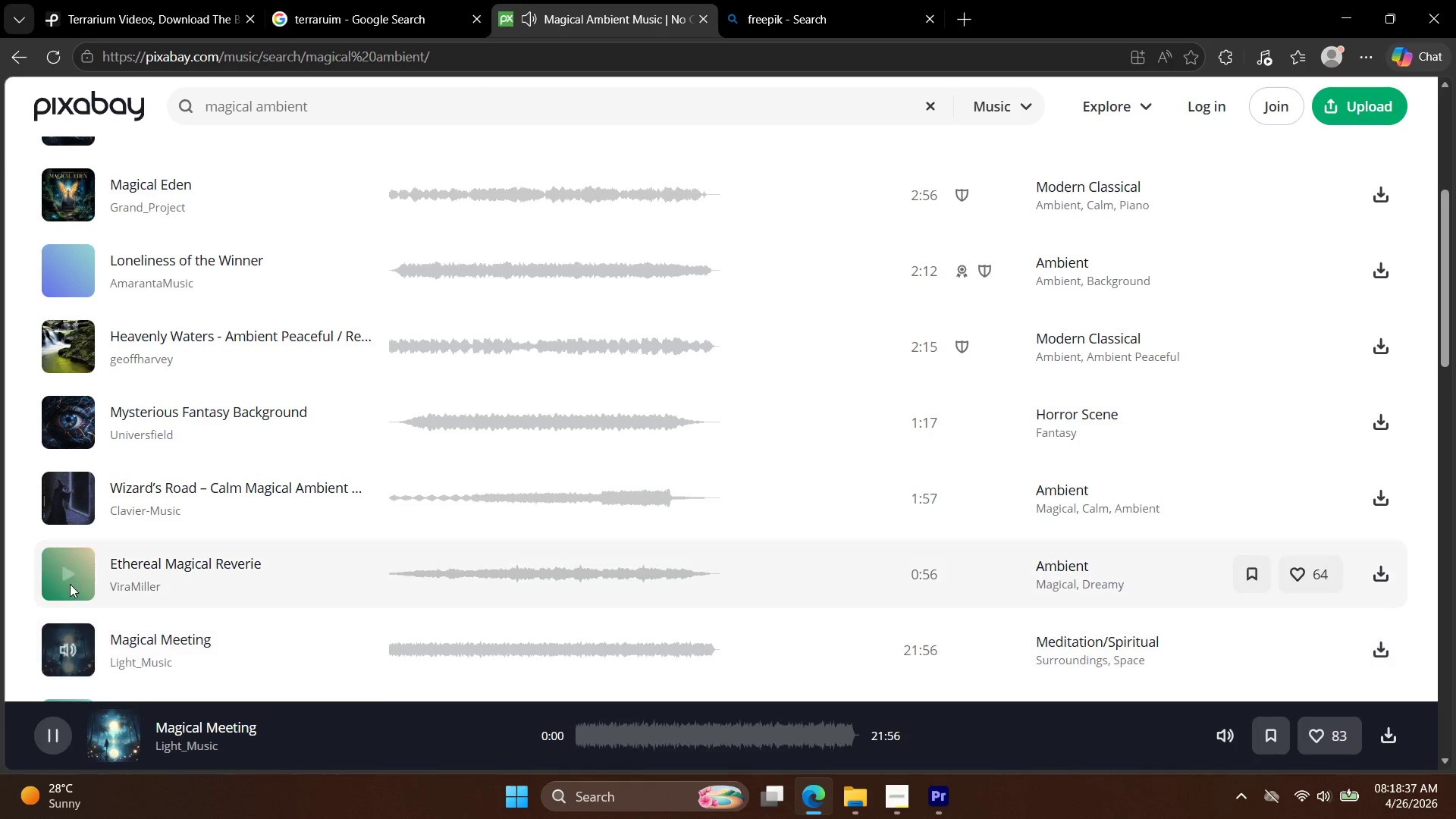 
left_click([69, 582])
 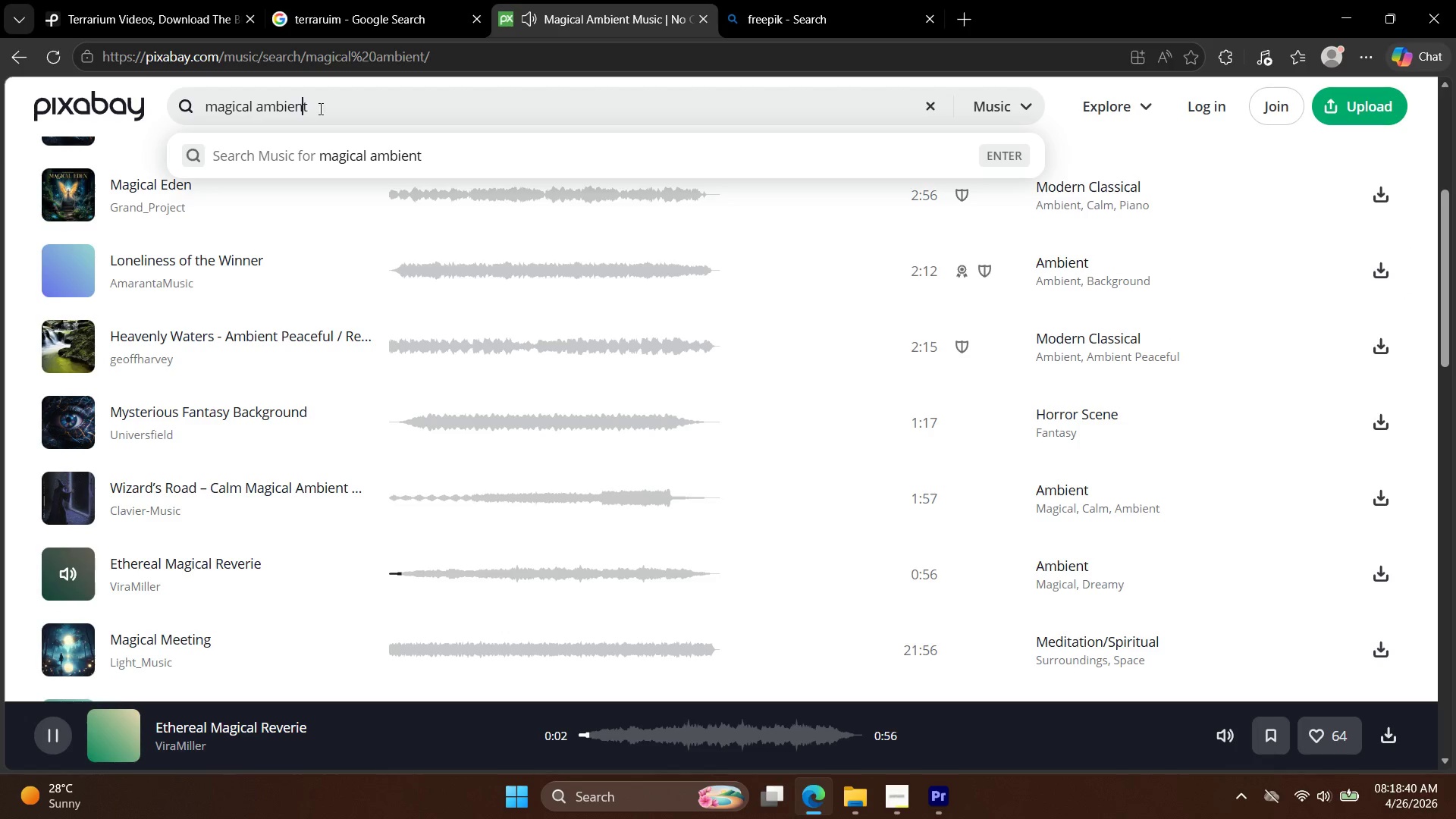 
type( reveal)
 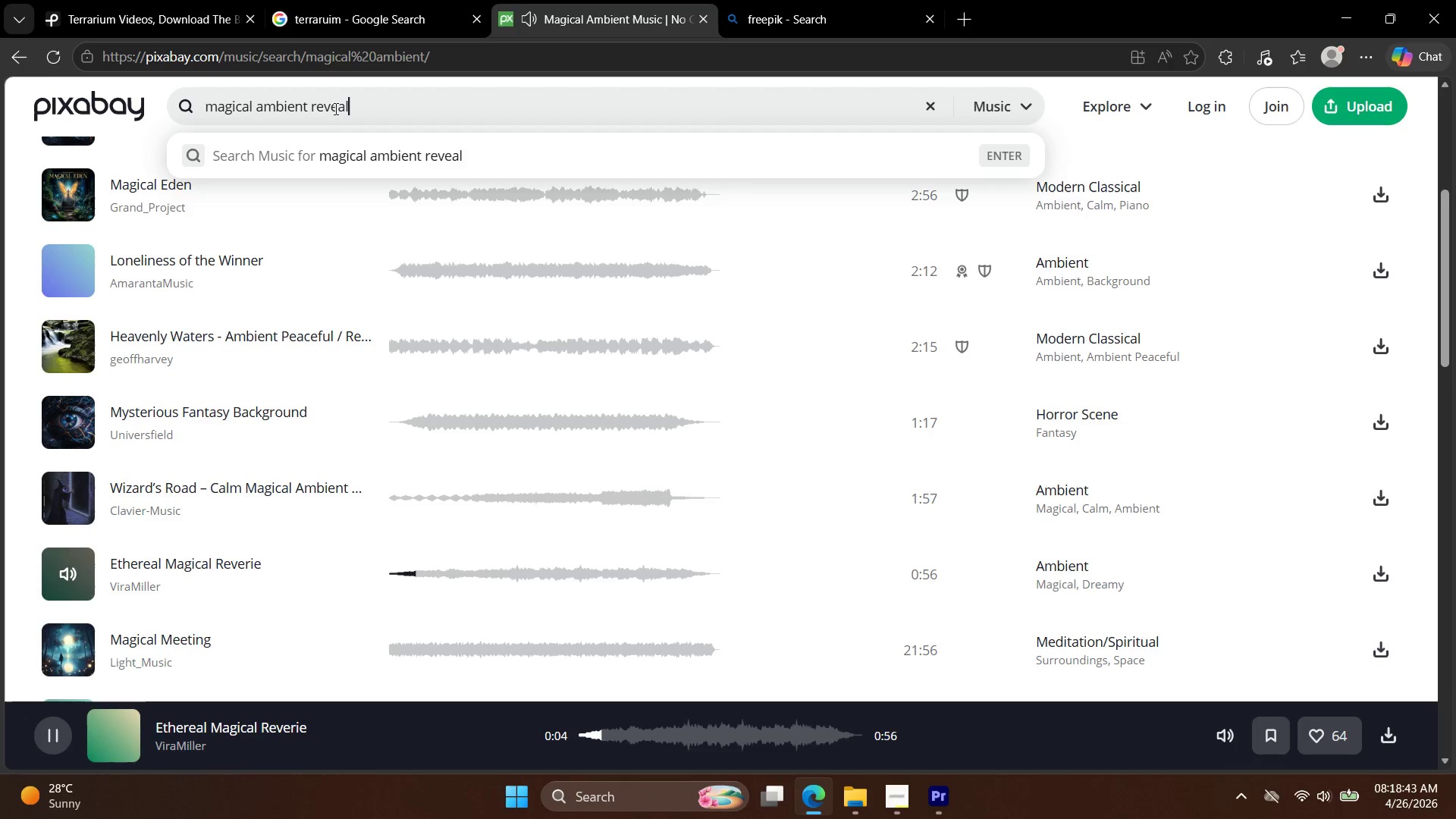 
key(Enter)
 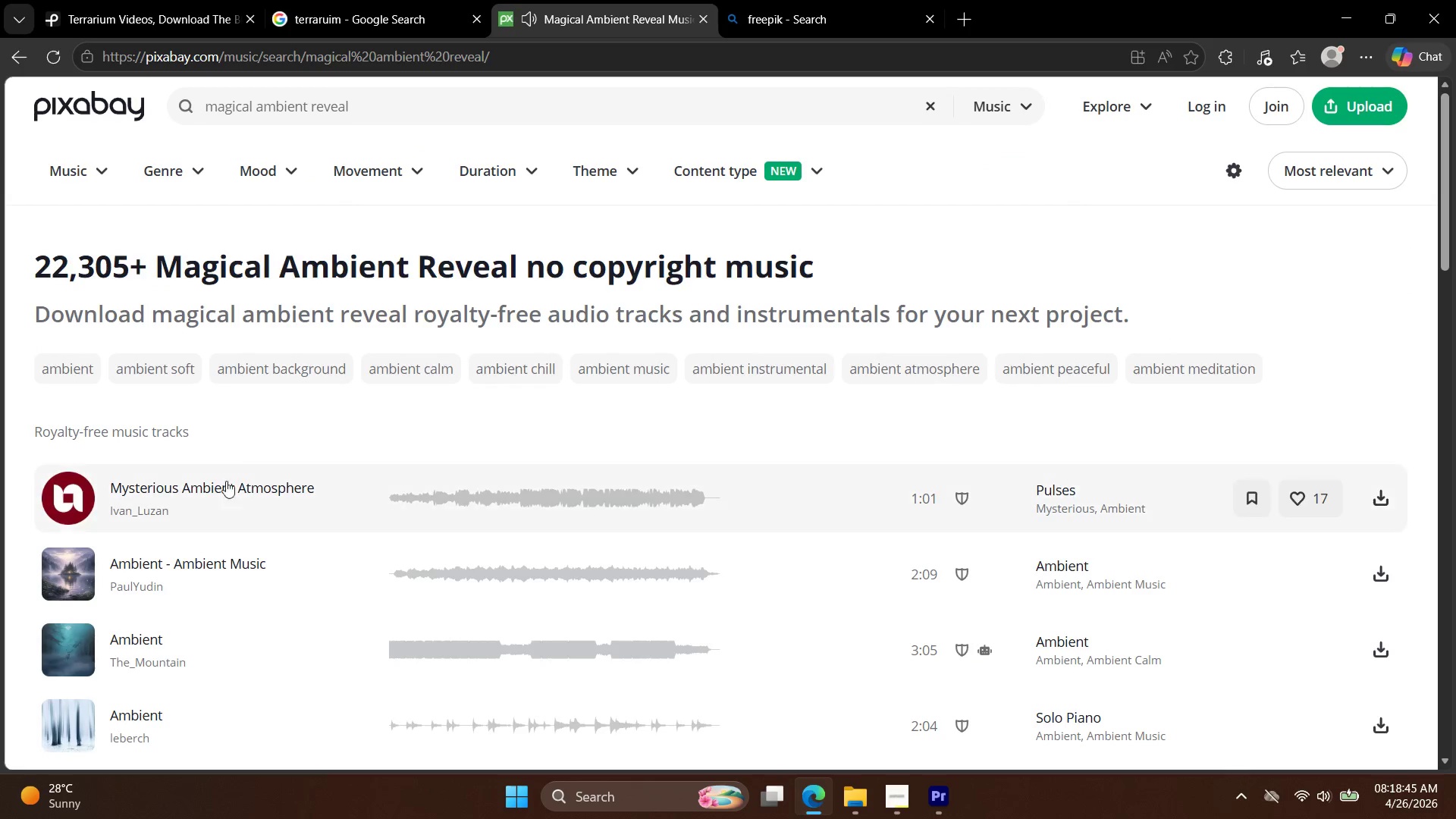 
left_click([76, 497])
 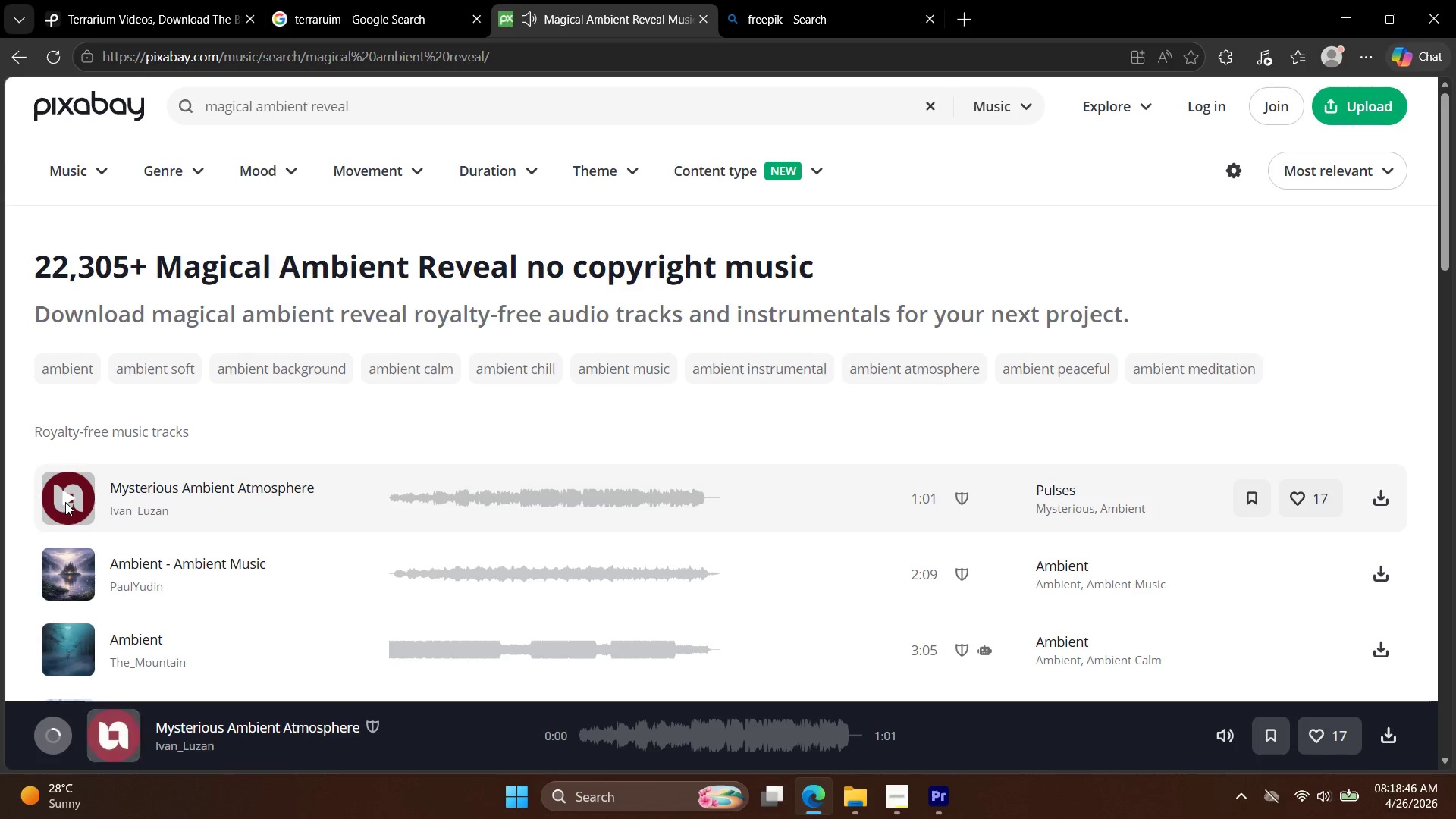 
left_click([67, 502])
 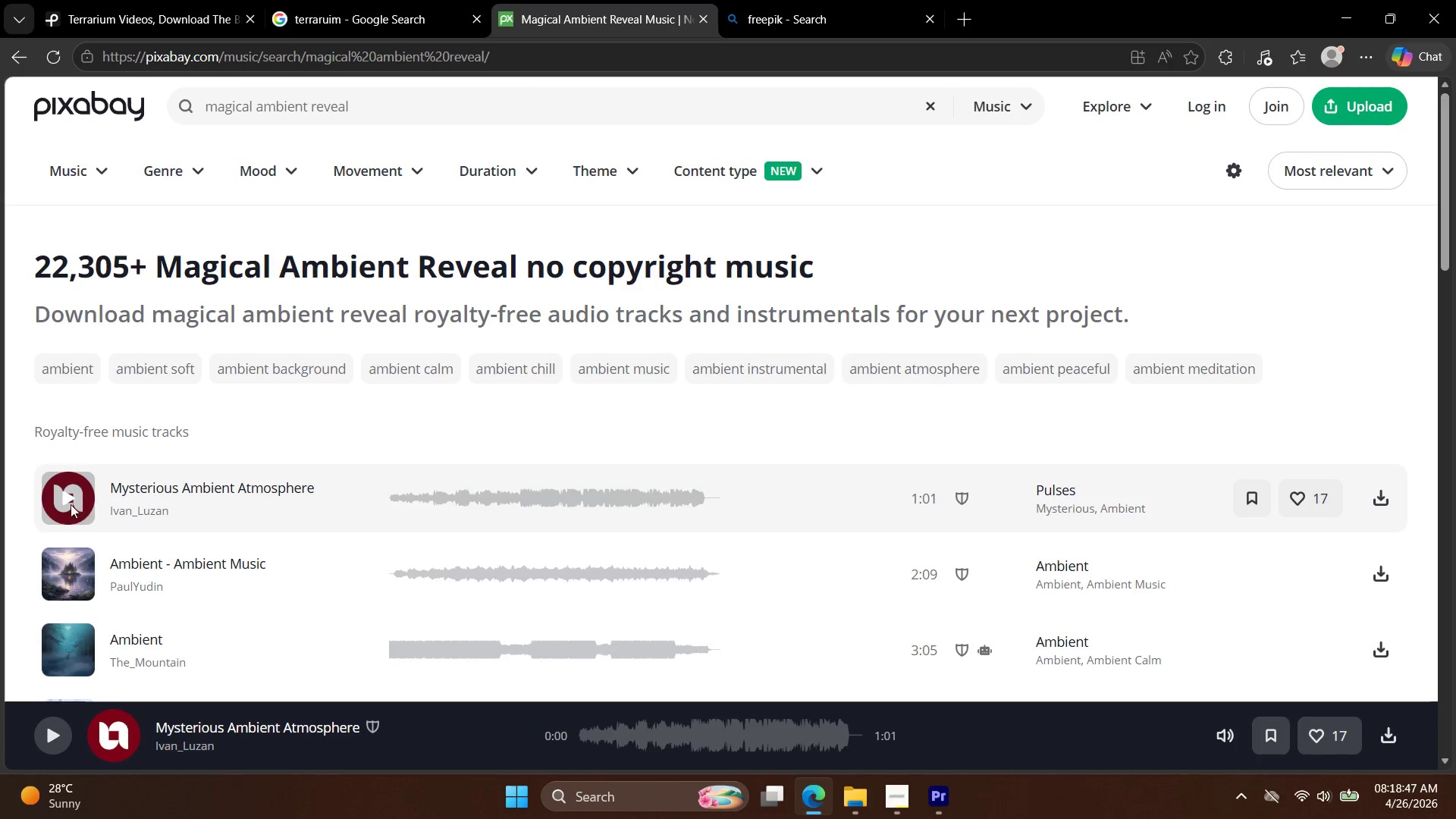 
left_click([66, 497])
 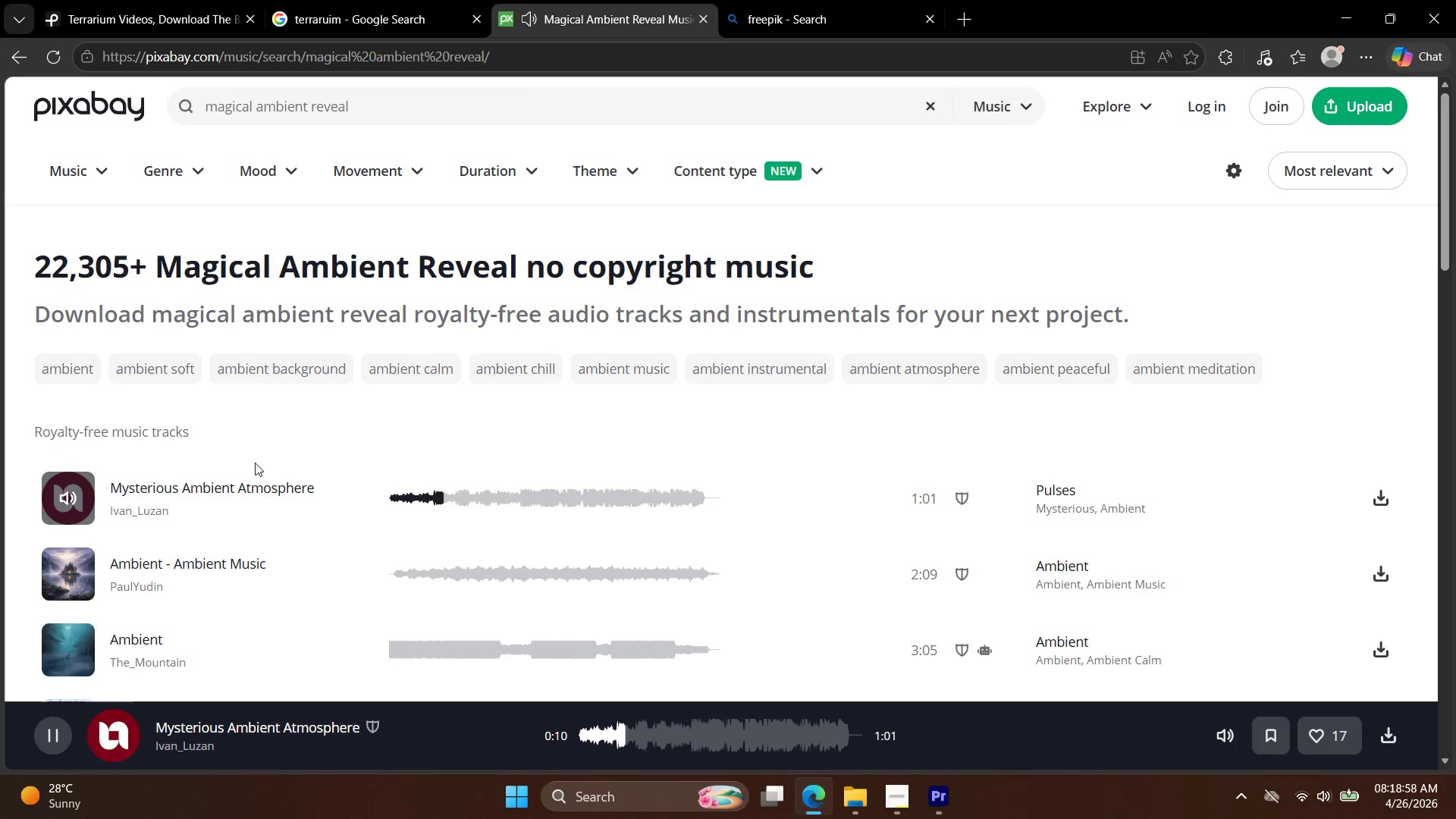 
wait(15.78)
 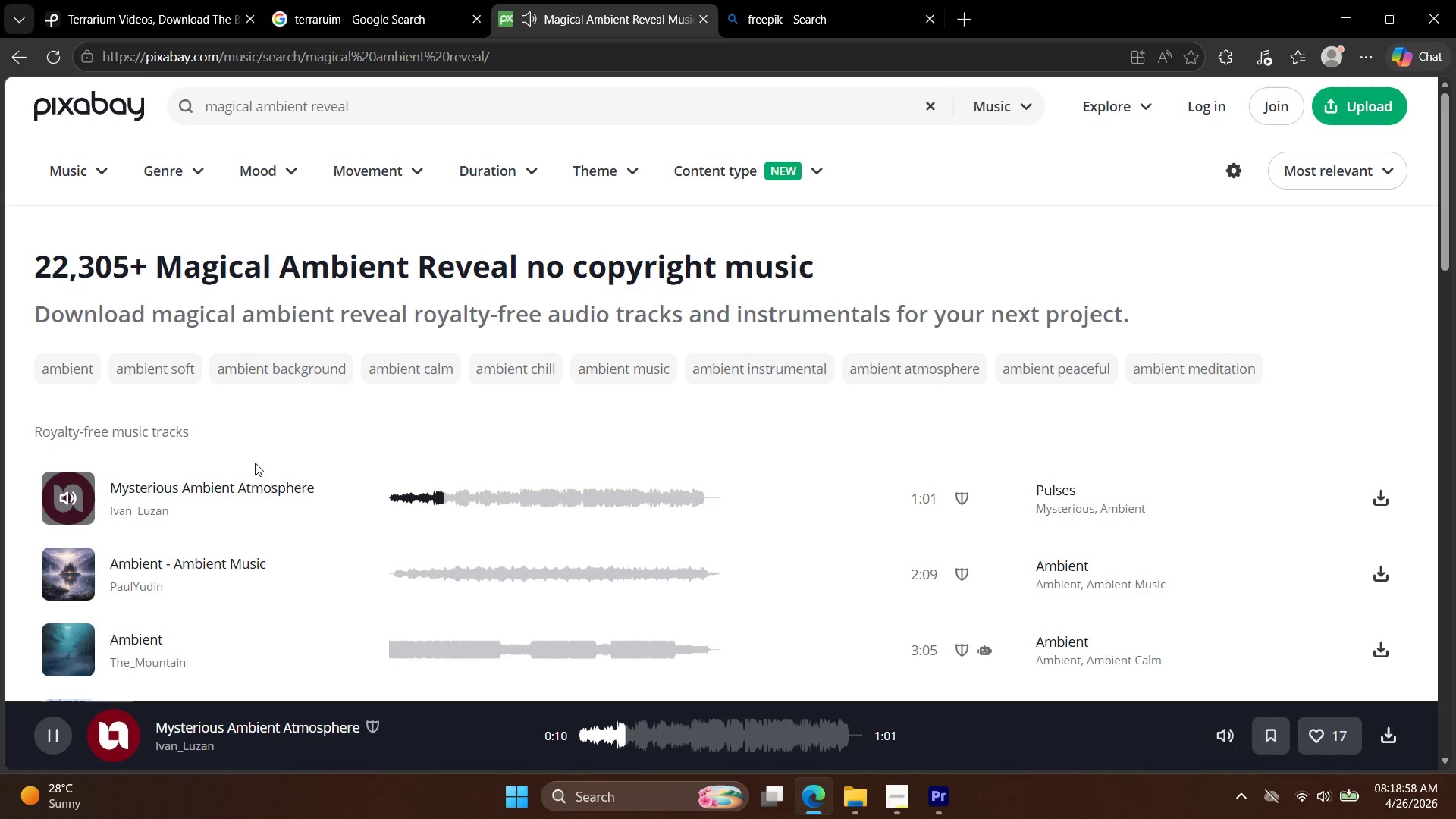 
left_click_drag(start_coordinate=[395, 573], to_coordinate=[409, 572])
 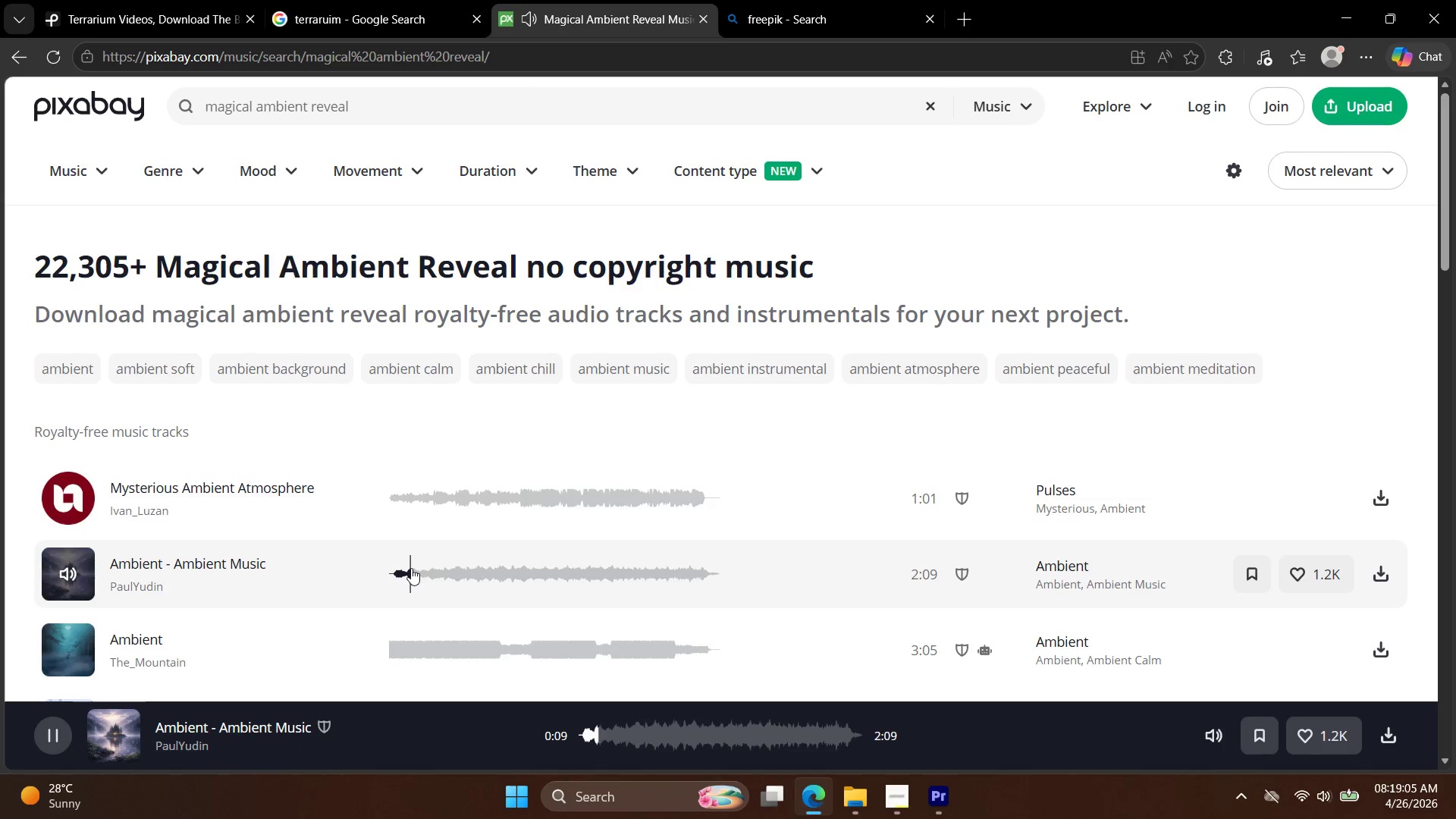 
left_click_drag(start_coordinate=[411, 567], to_coordinate=[435, 566])
 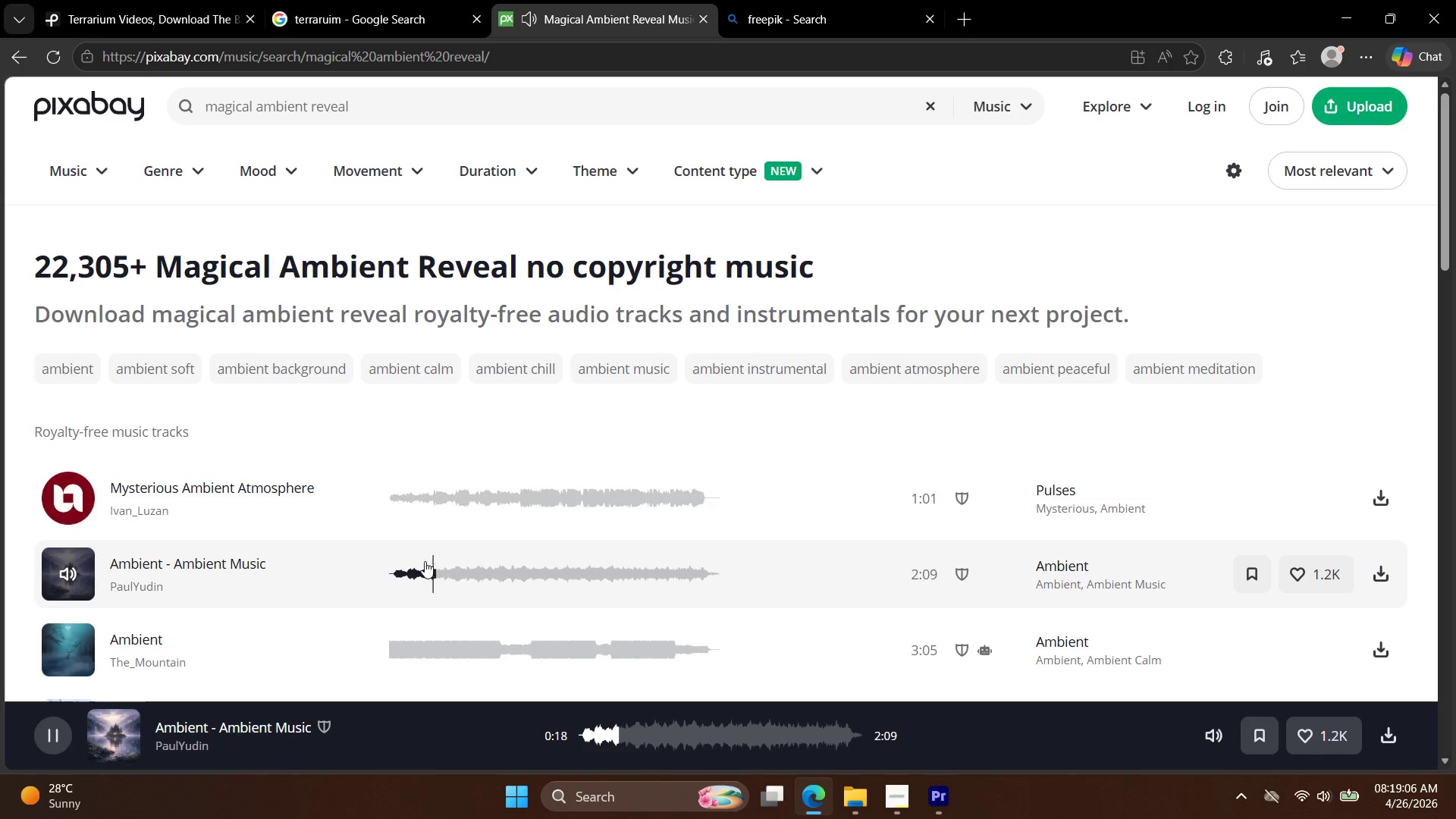 
scroll: coordinate [356, 522], scroll_direction: down, amount: 4.0
 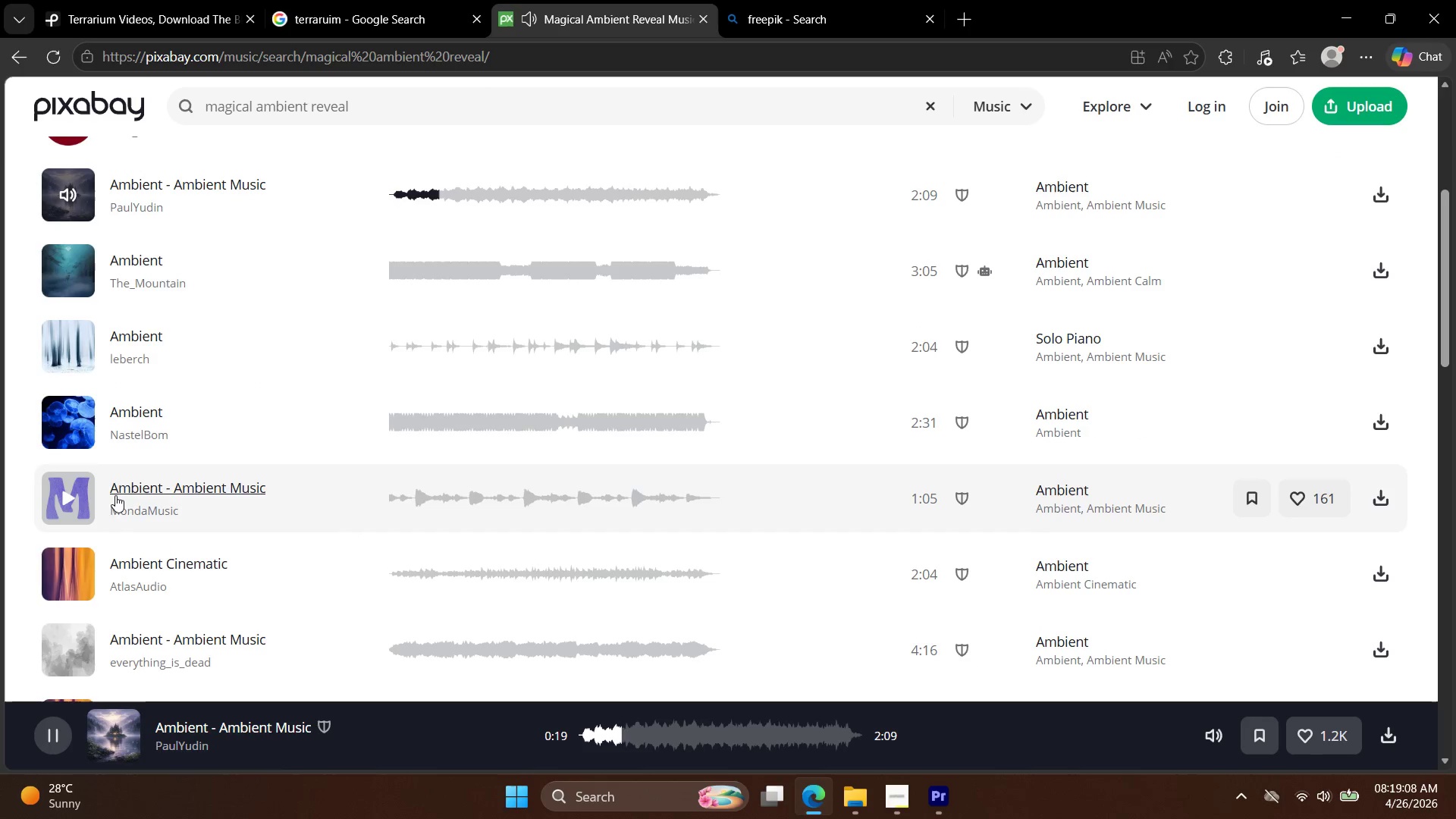 
left_click([79, 497])
 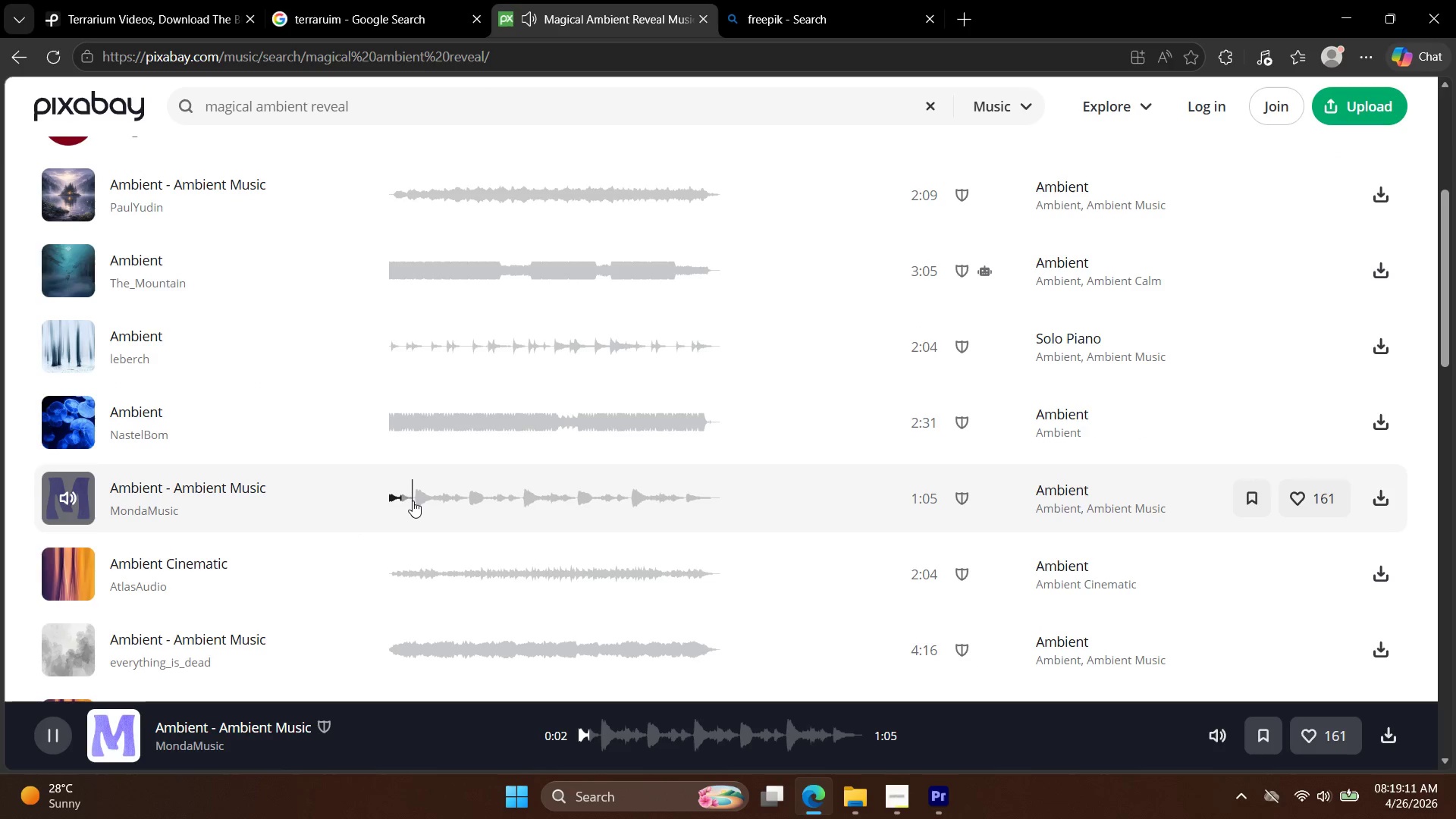 
wait(7.98)
 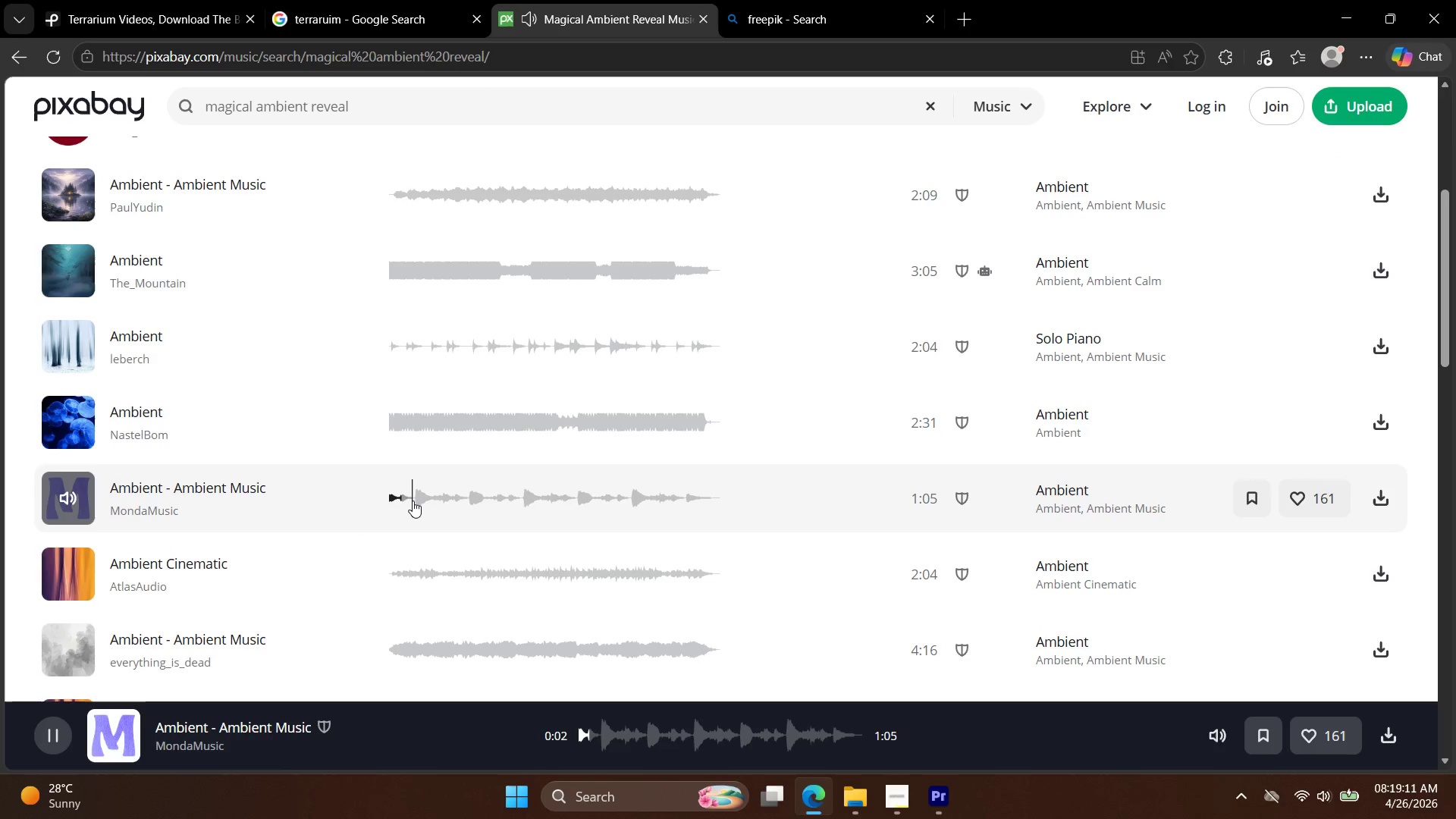 
left_click_drag(start_coordinate=[397, 578], to_coordinate=[411, 577])
 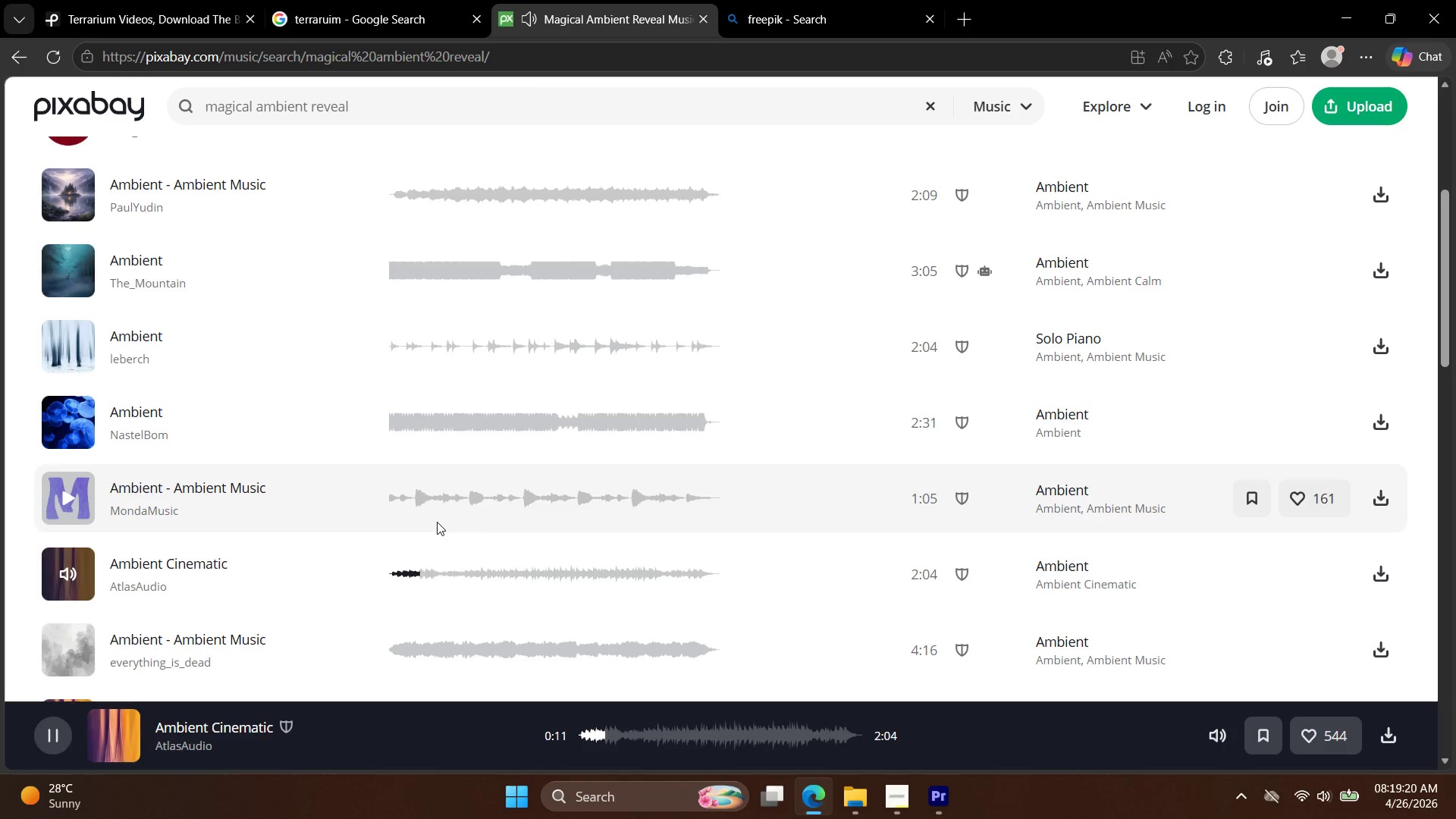 
scroll: coordinate [430, 522], scroll_direction: down, amount: 6.0
 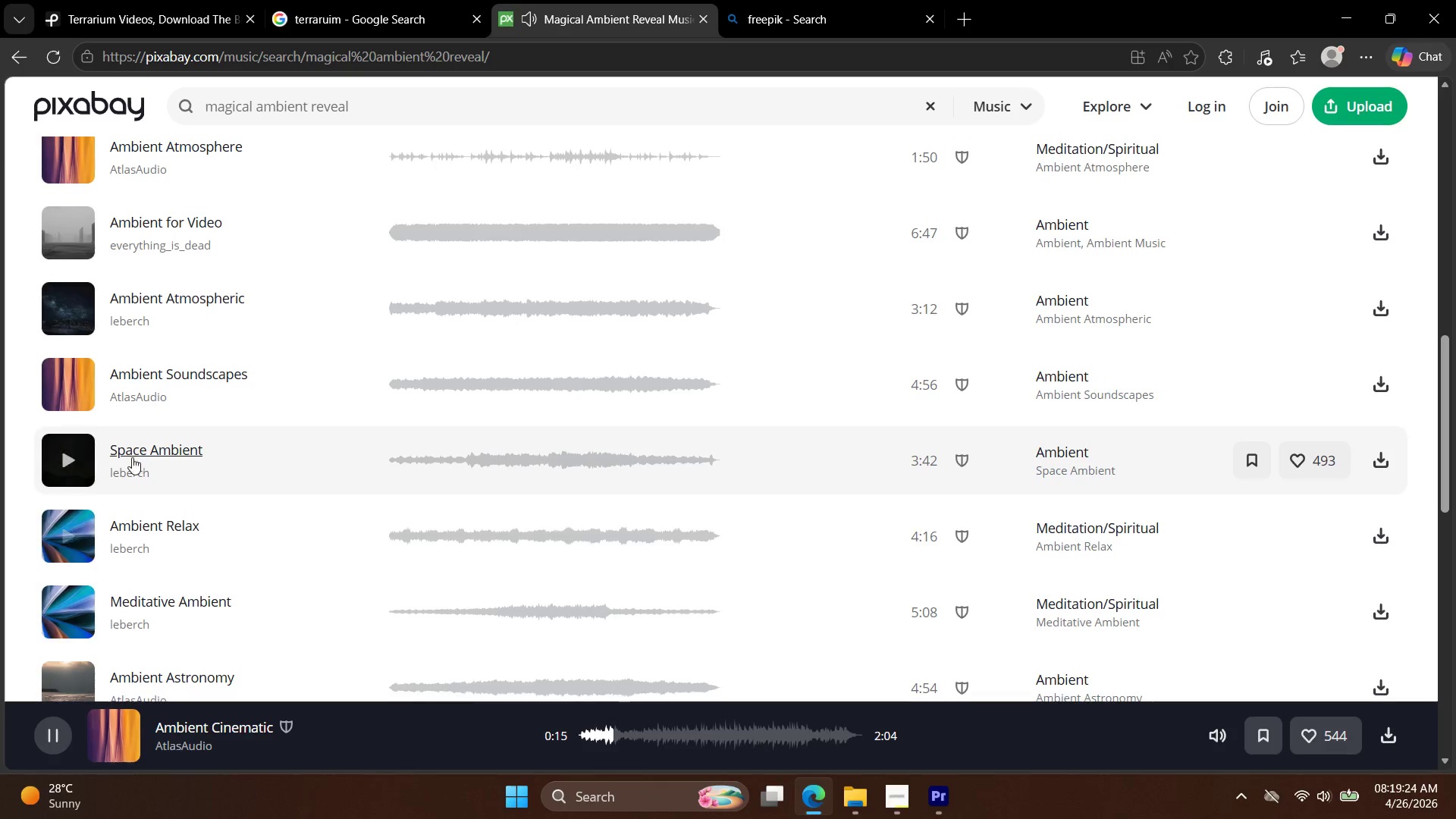 
left_click([84, 461])
 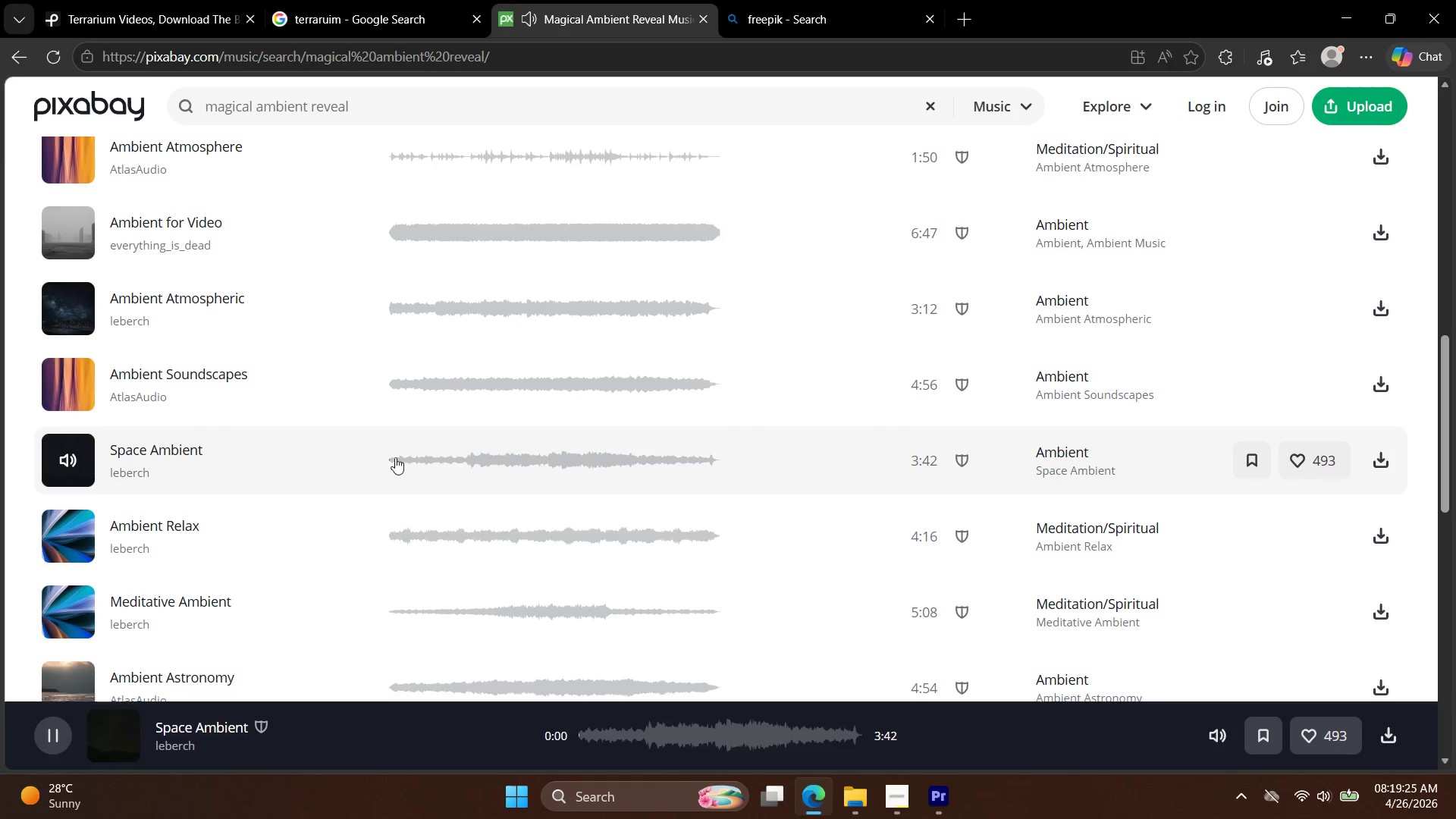 
left_click_drag(start_coordinate=[396, 460], to_coordinate=[428, 460])
 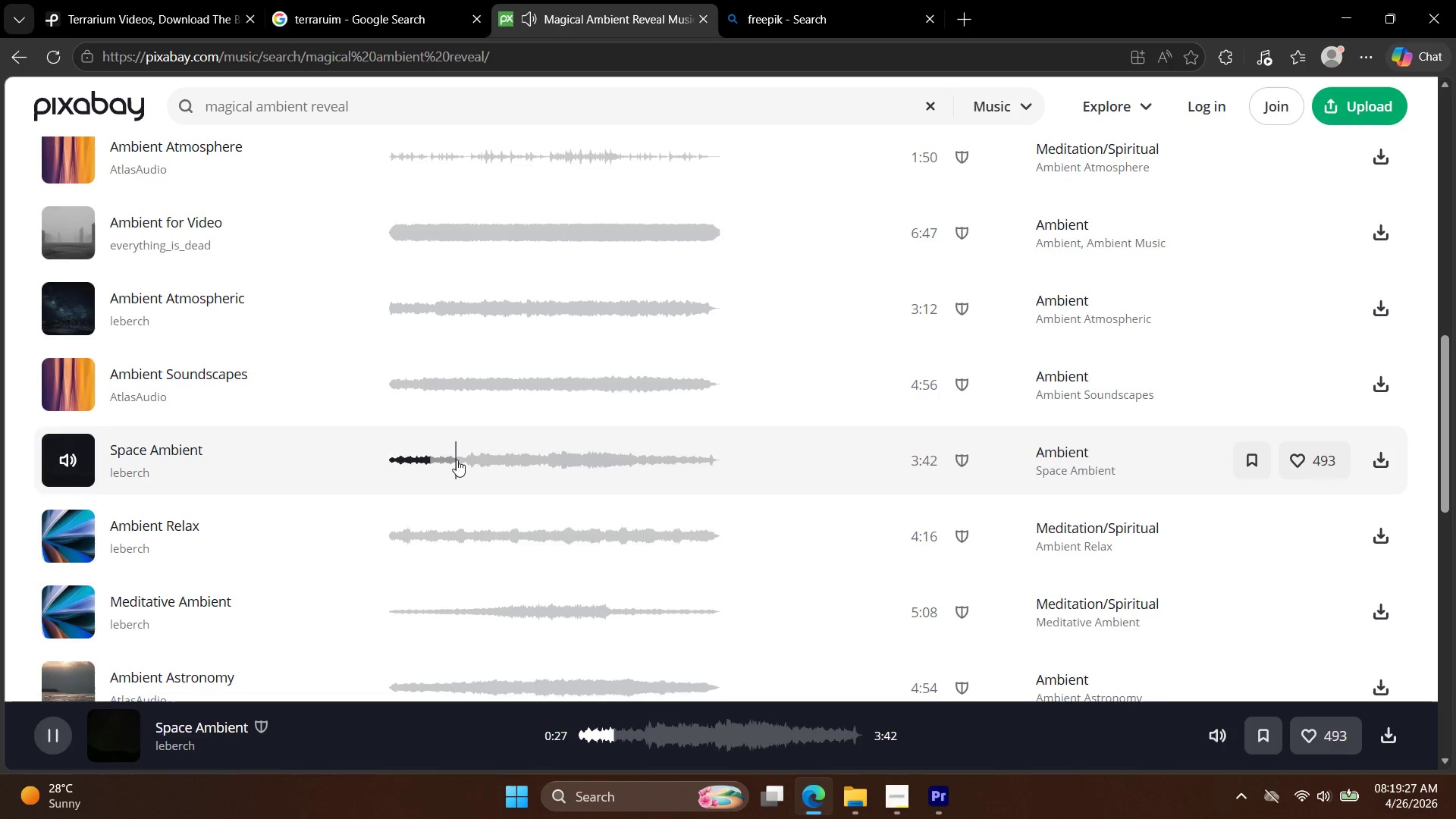 
left_click([460, 460])
 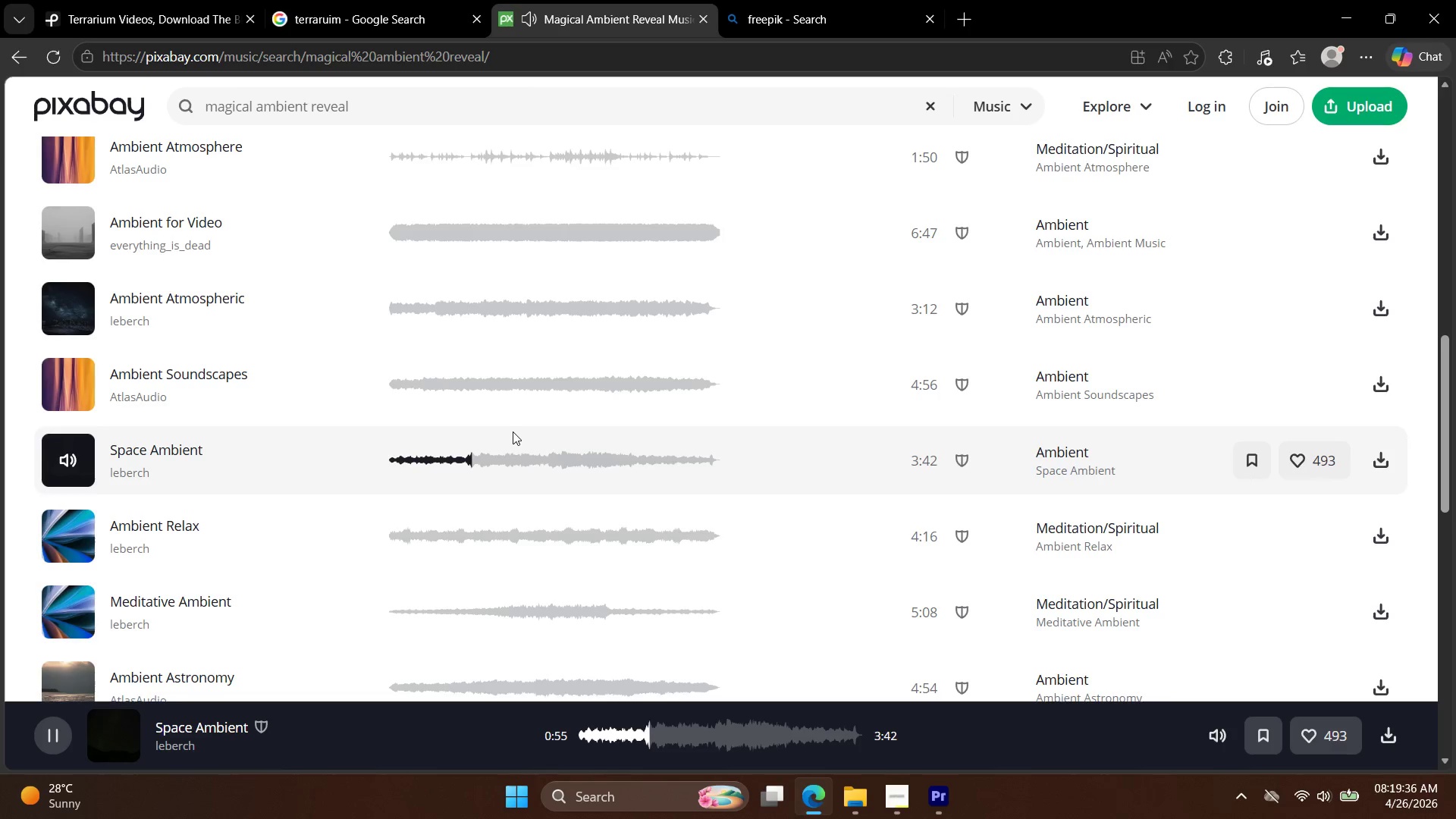 
wait(13.33)
 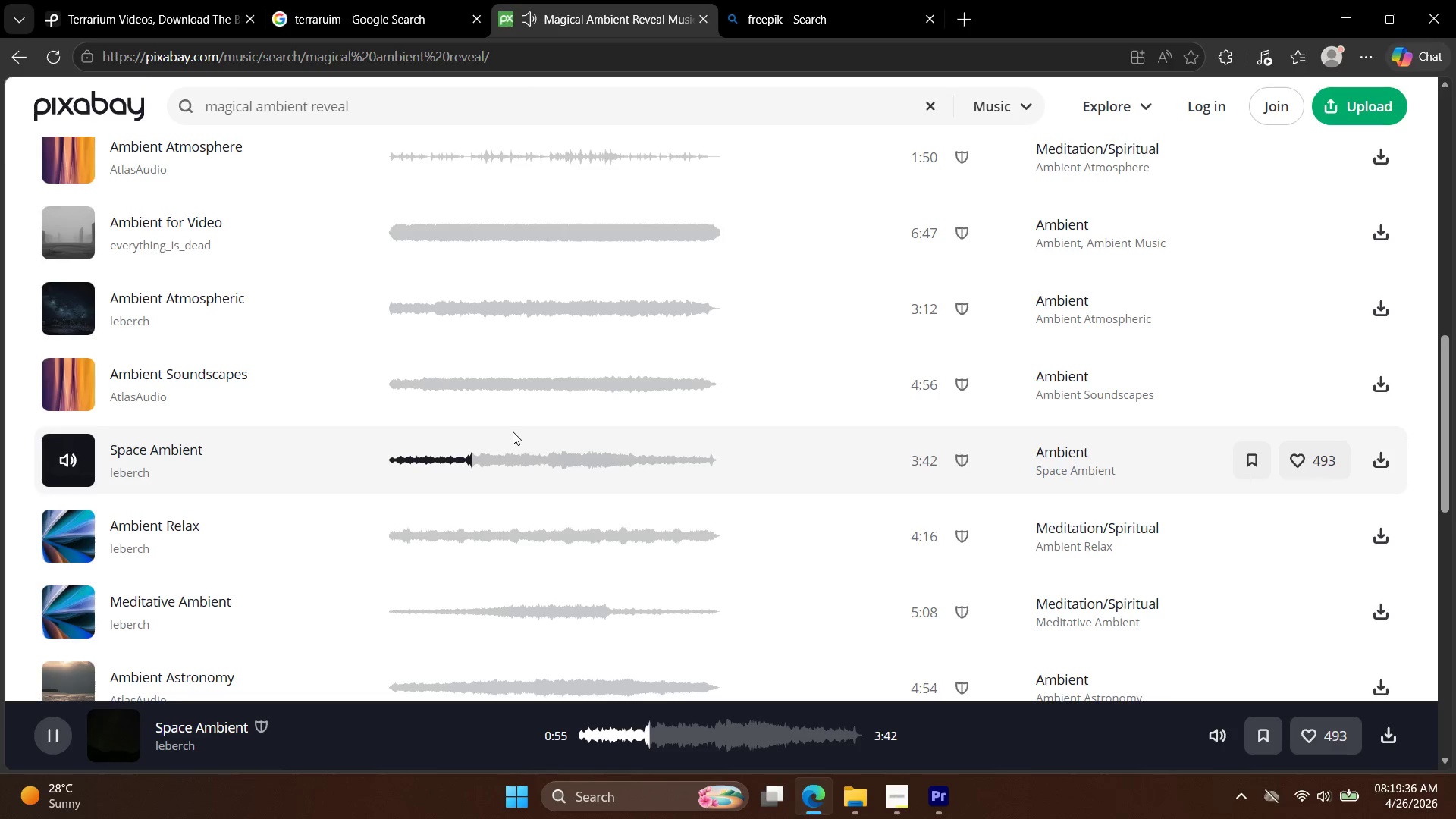 
scroll: coordinate [473, 395], scroll_direction: down, amount: 7.0
 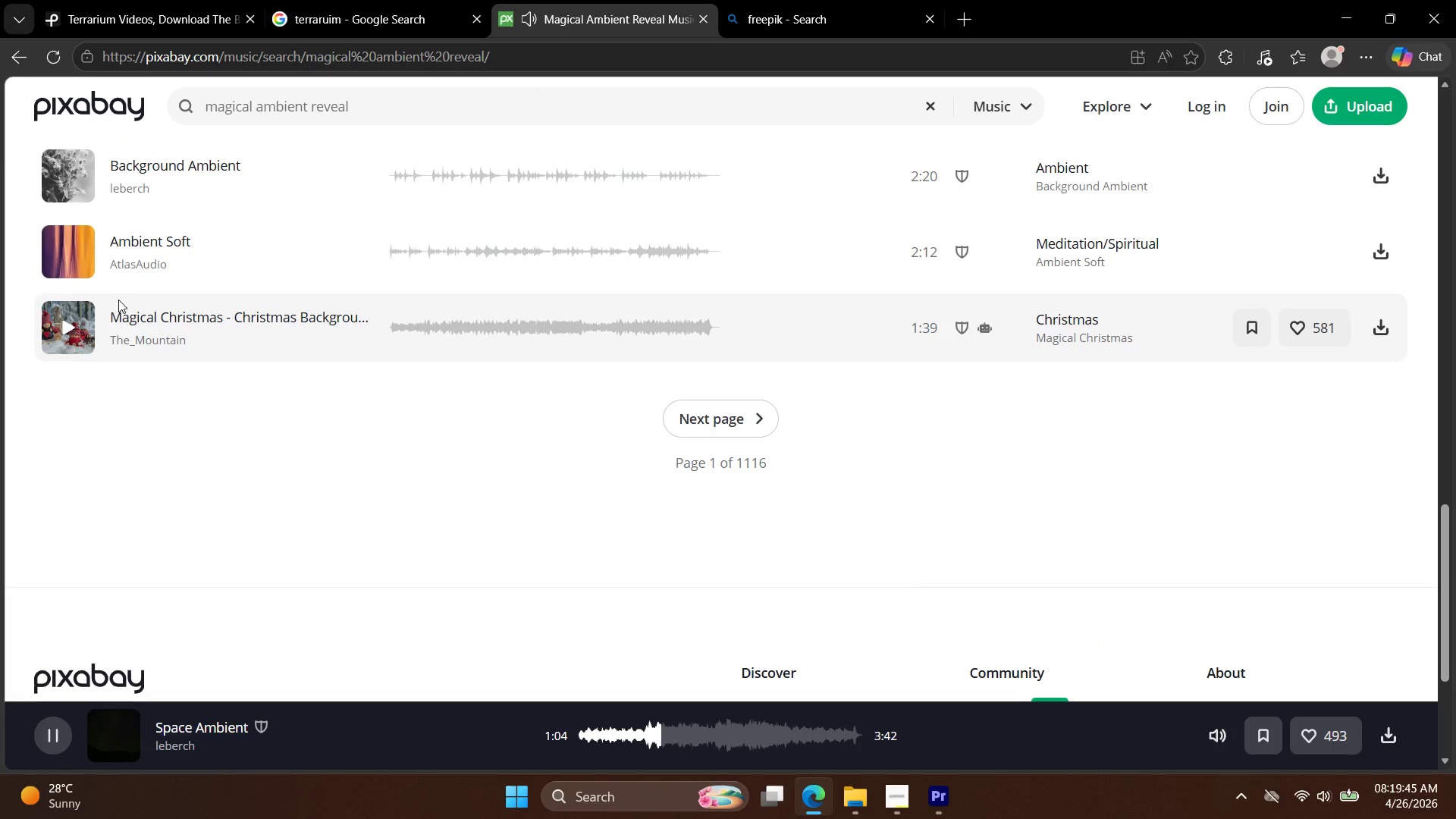 
left_click([67, 256])
 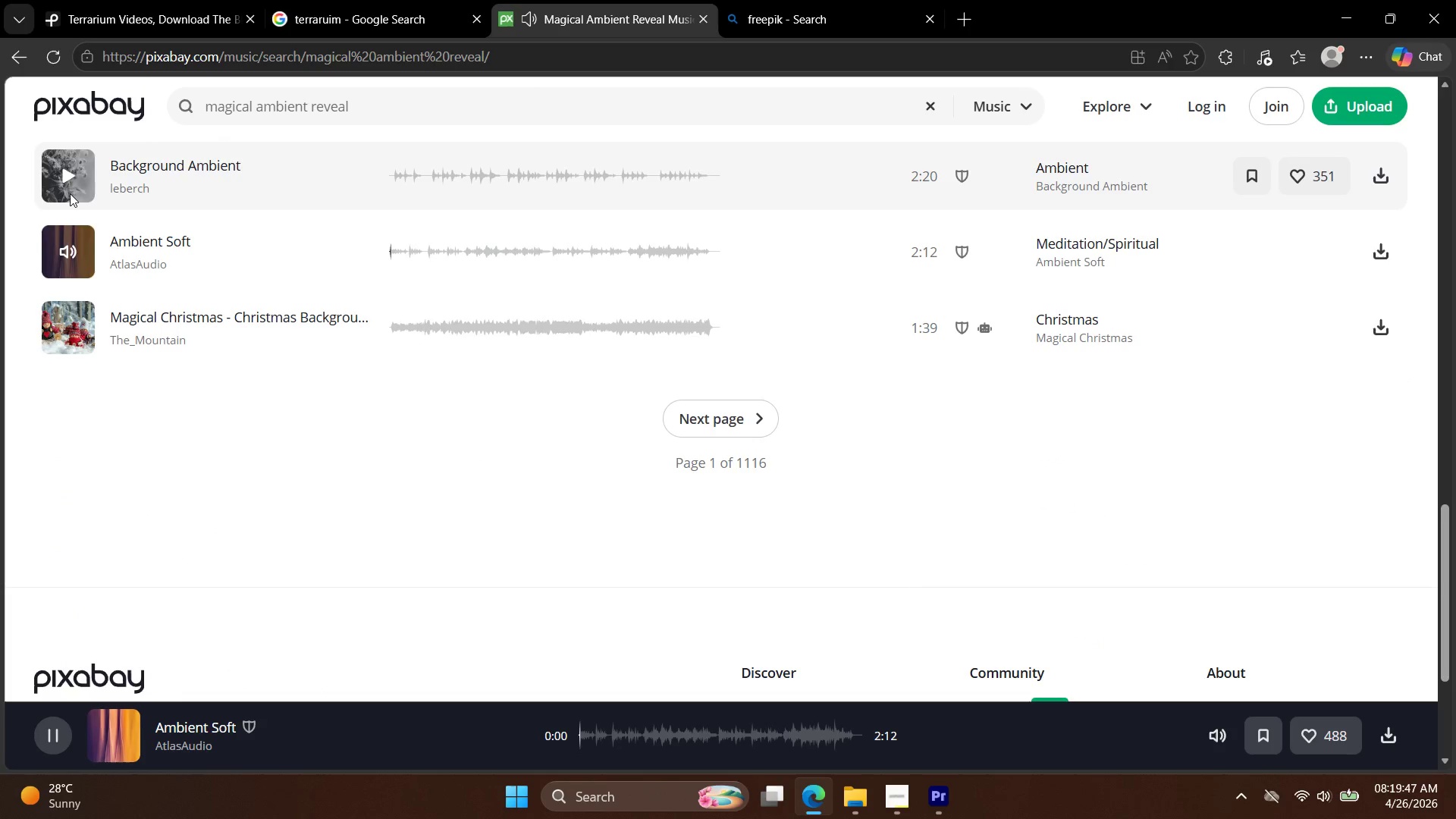 
left_click([70, 182])
 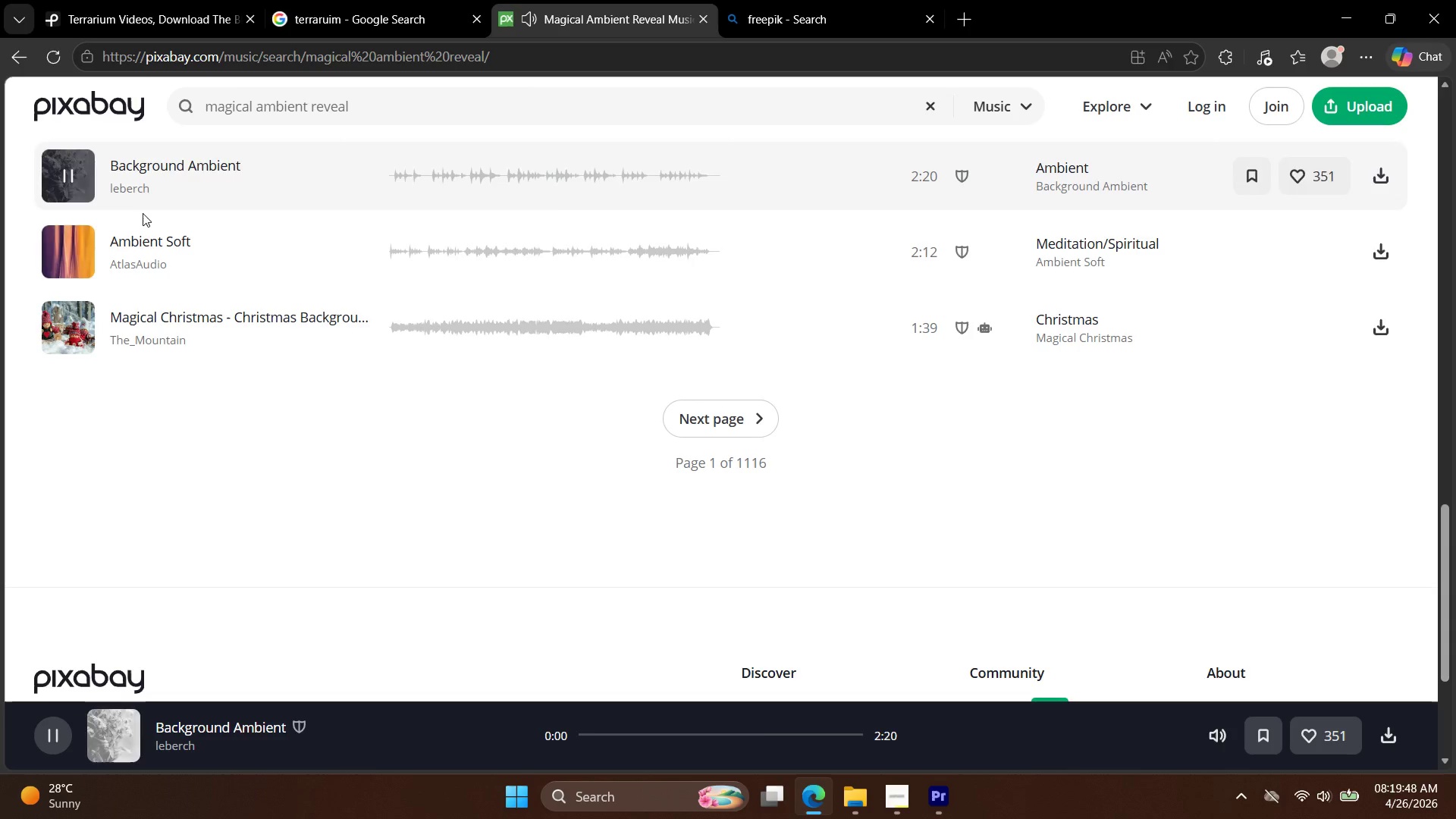 
scroll: coordinate [279, 287], scroll_direction: up, amount: 3.0
 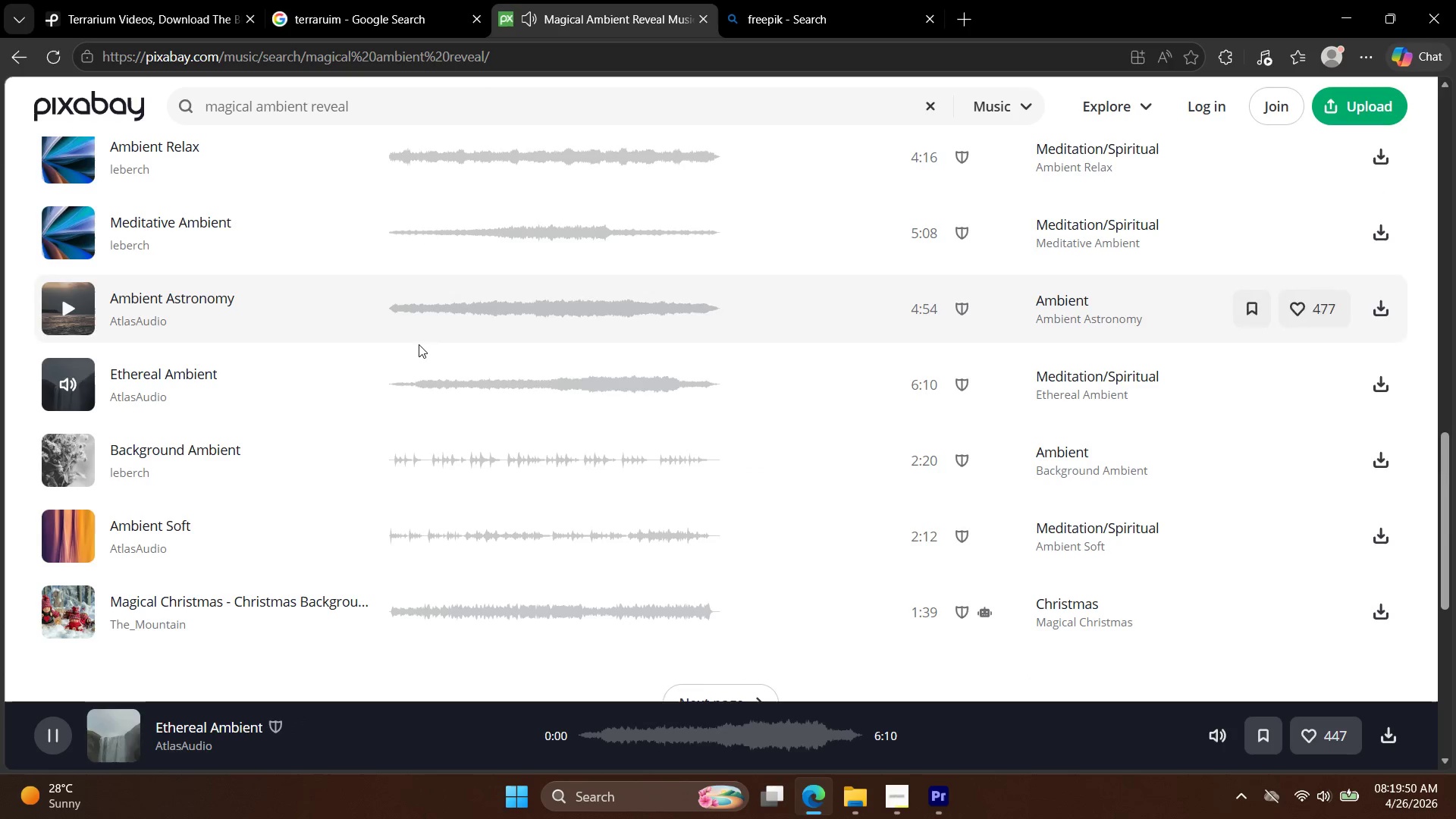 
left_click_drag(start_coordinate=[404, 384], to_coordinate=[420, 384])
 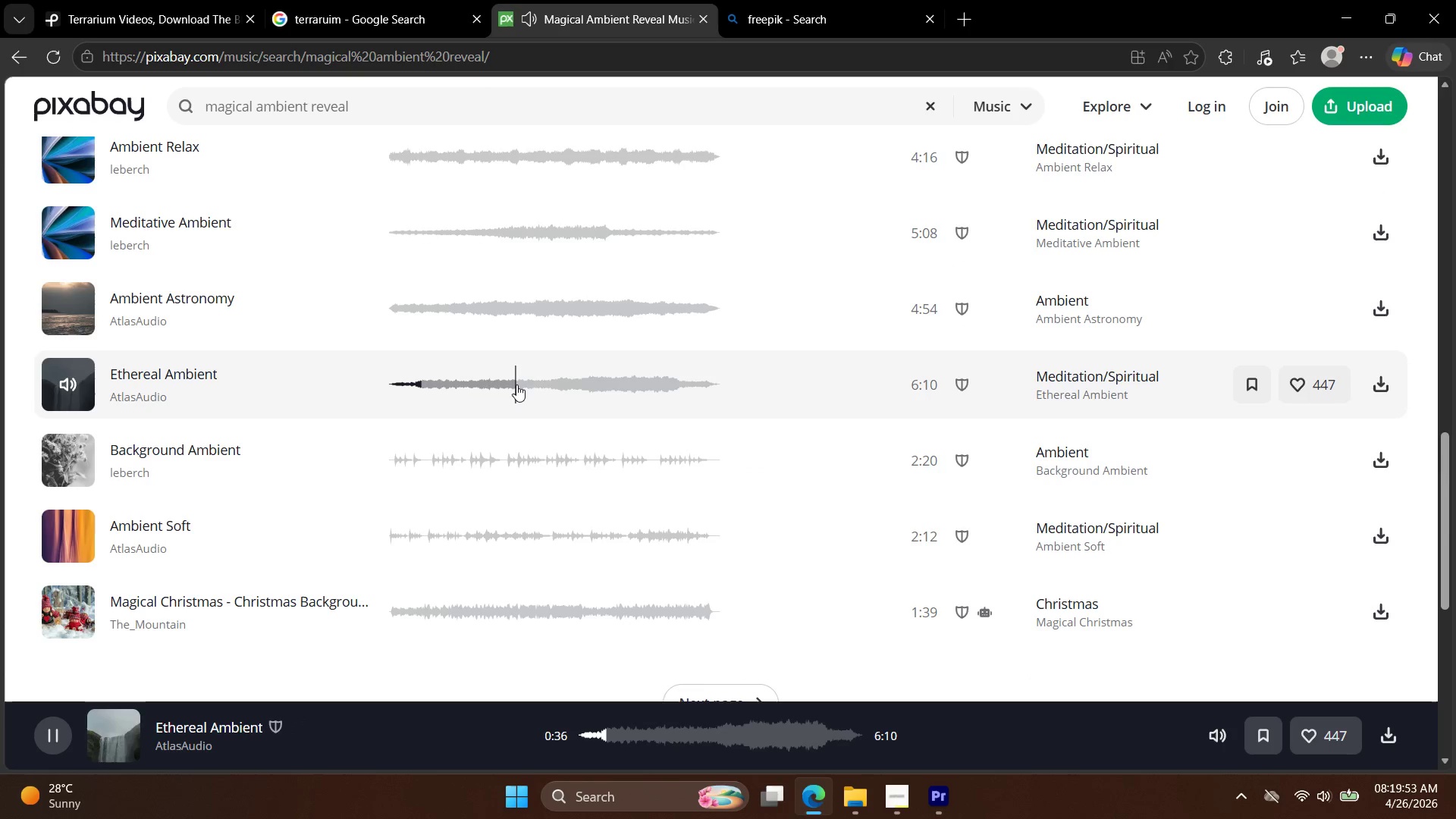 
left_click_drag(start_coordinate=[519, 384], to_coordinate=[542, 385])
 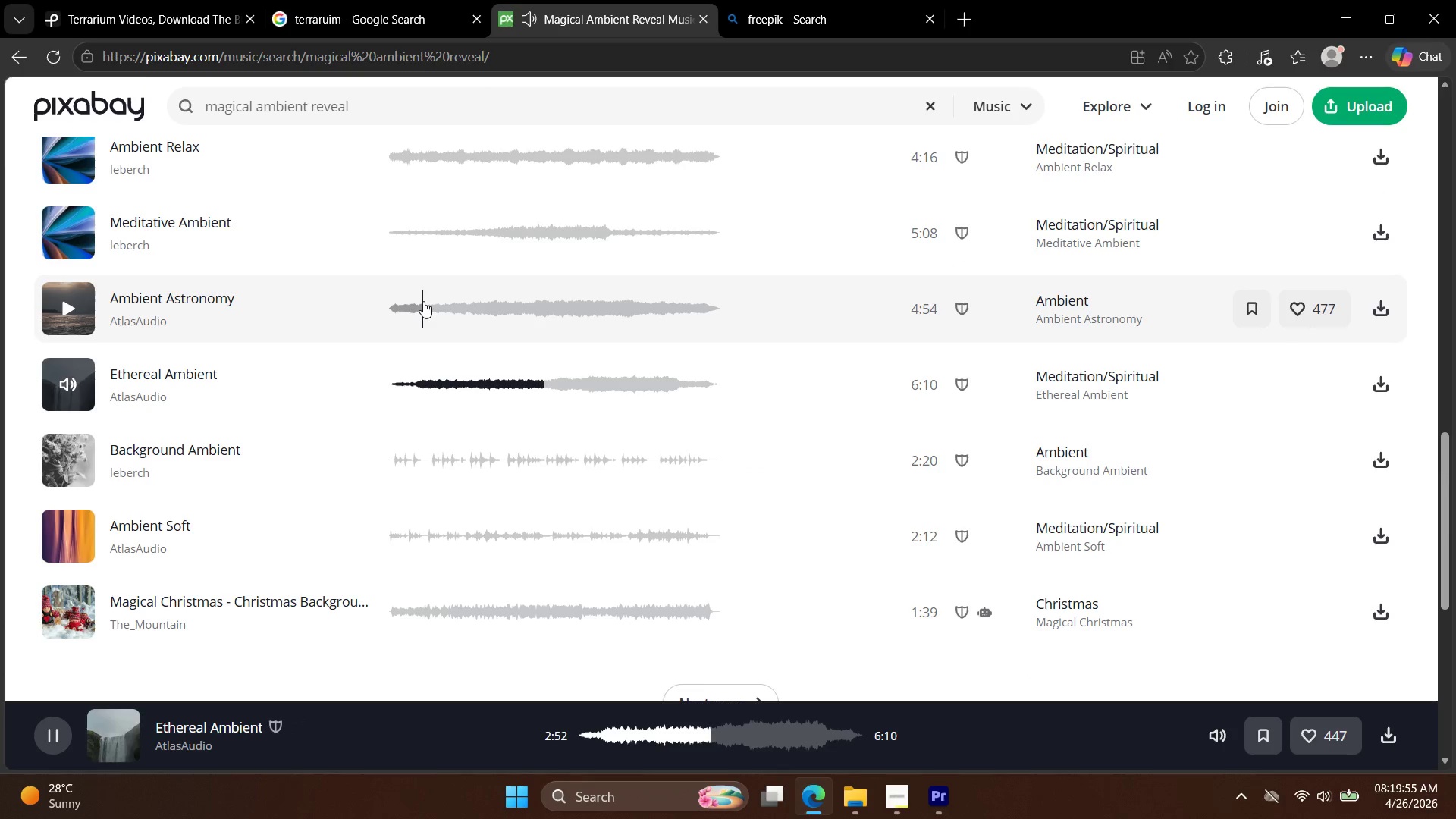 
scroll: coordinate [325, 191], scroll_direction: up, amount: 14.0
 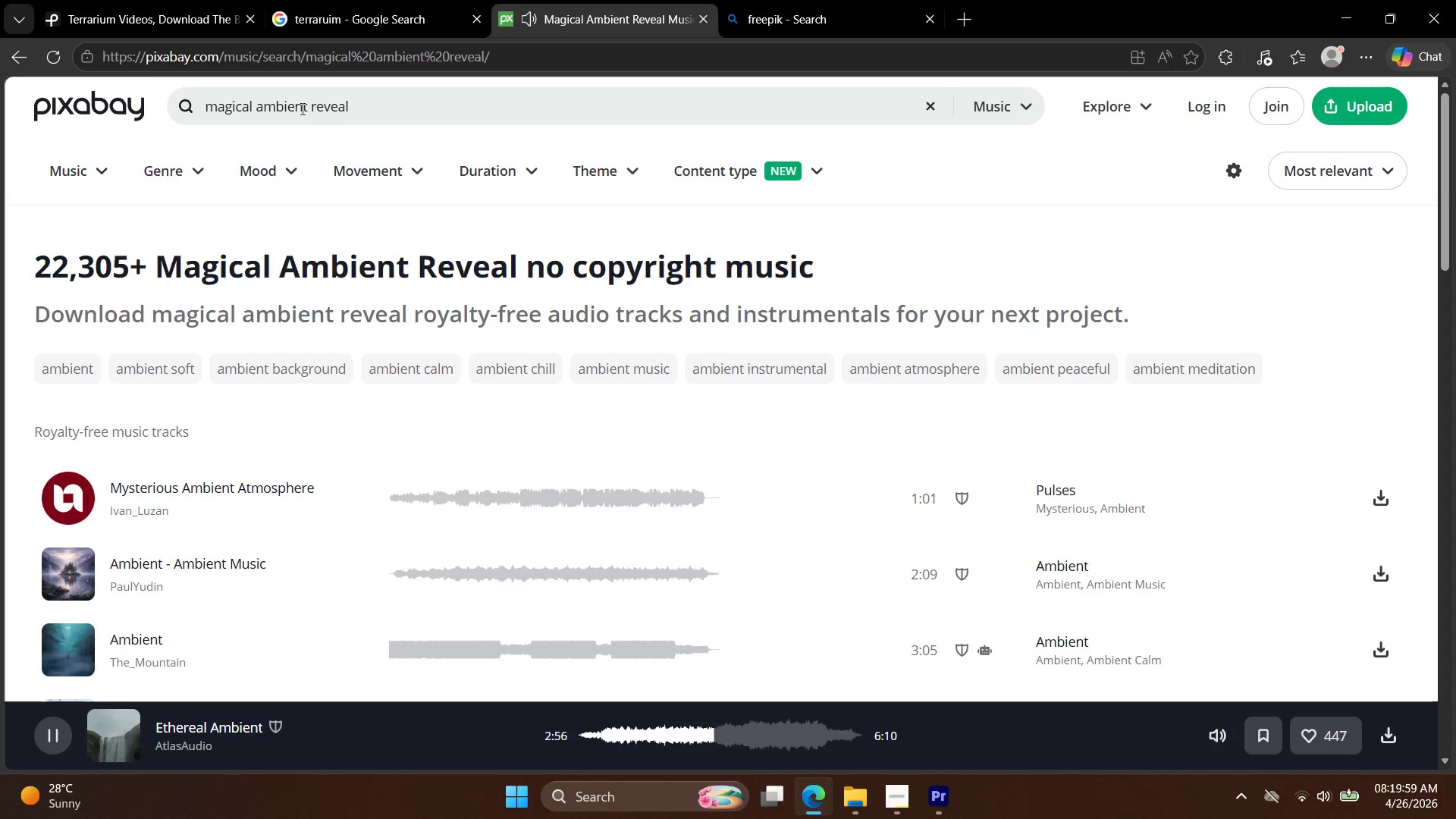 
left_click_drag(start_coordinate=[308, 106], to_coordinate=[249, 112])
 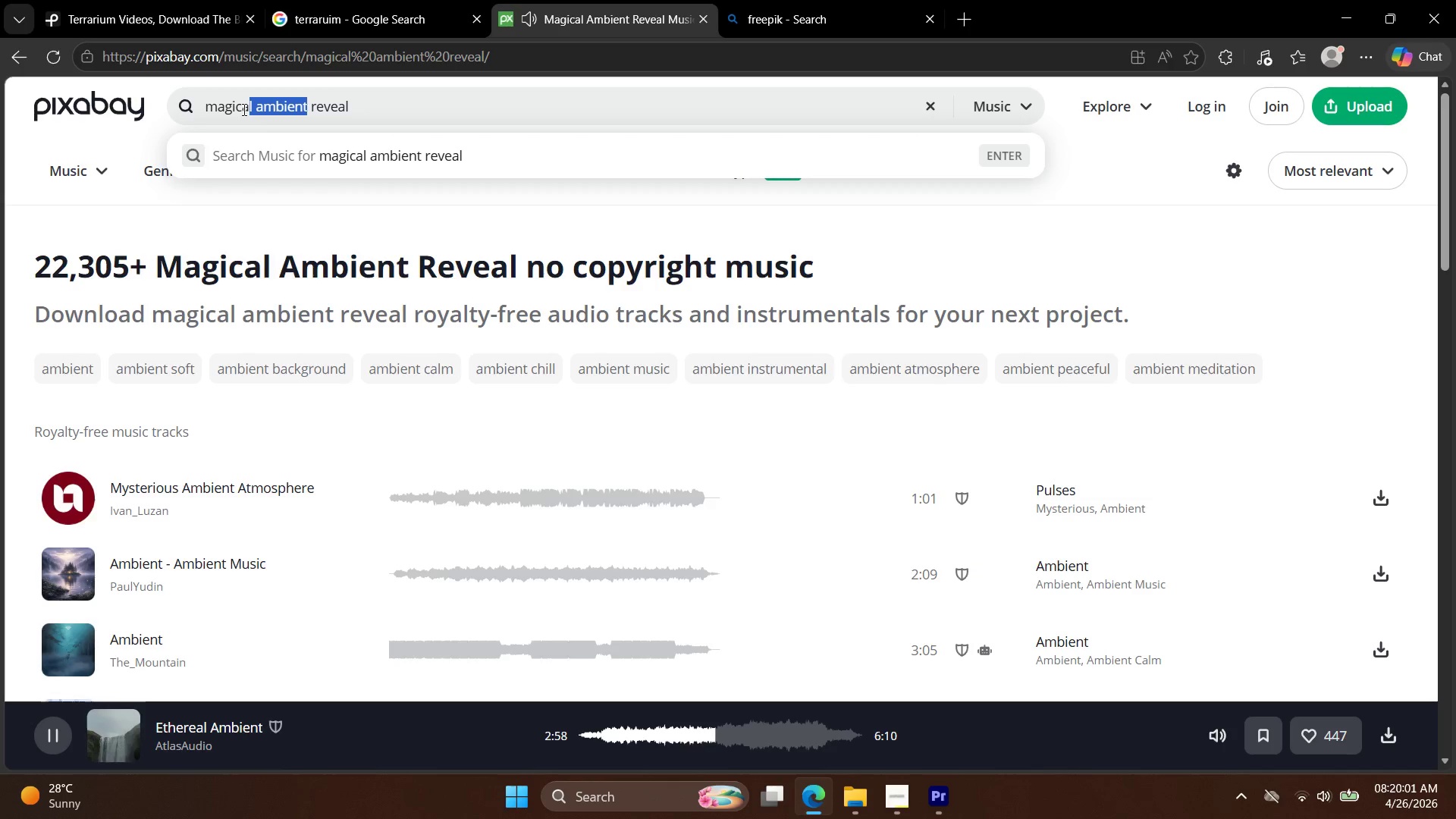 
key(Backspace)
 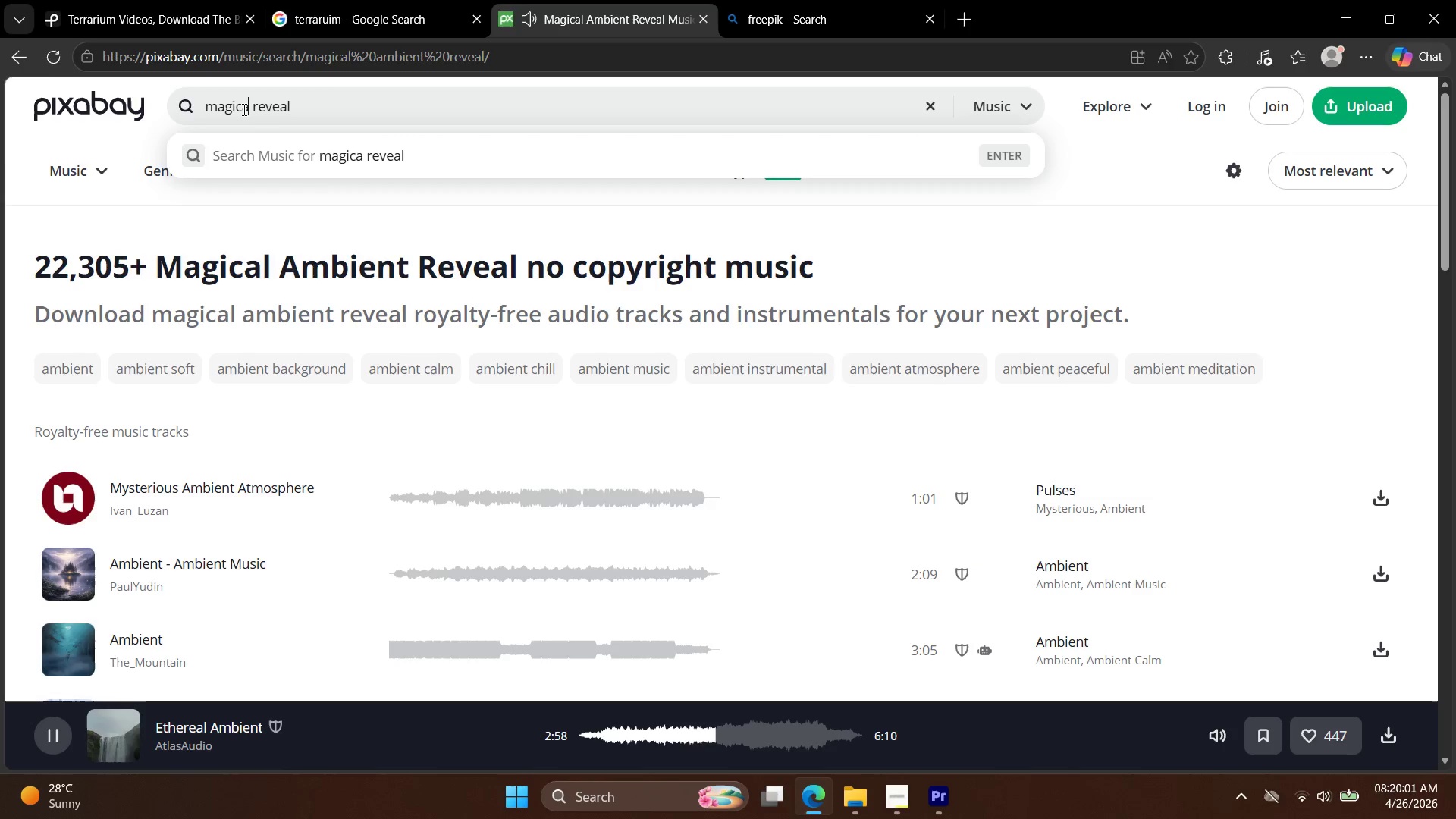 
key(Enter)
 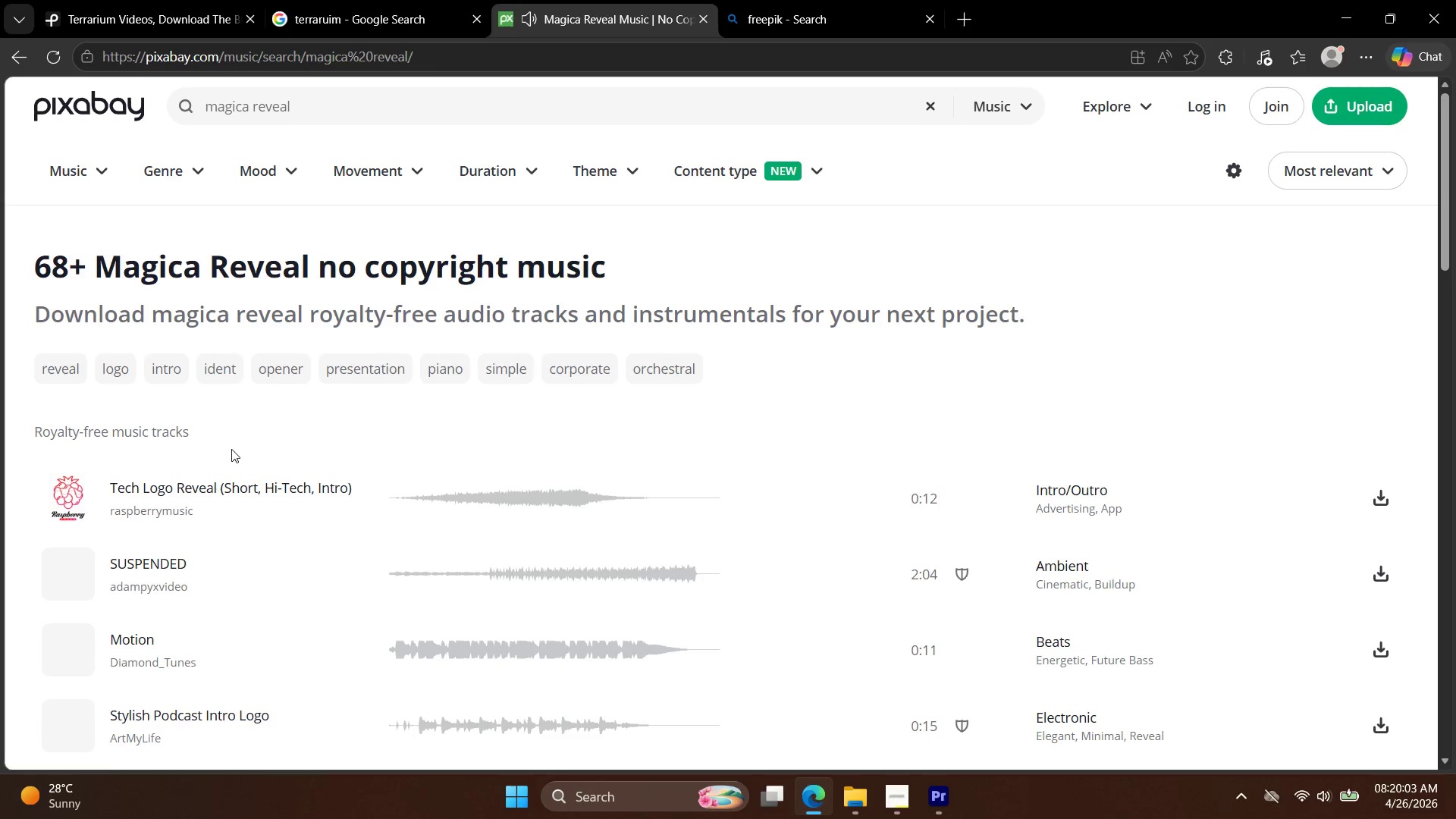 
left_click([64, 498])
 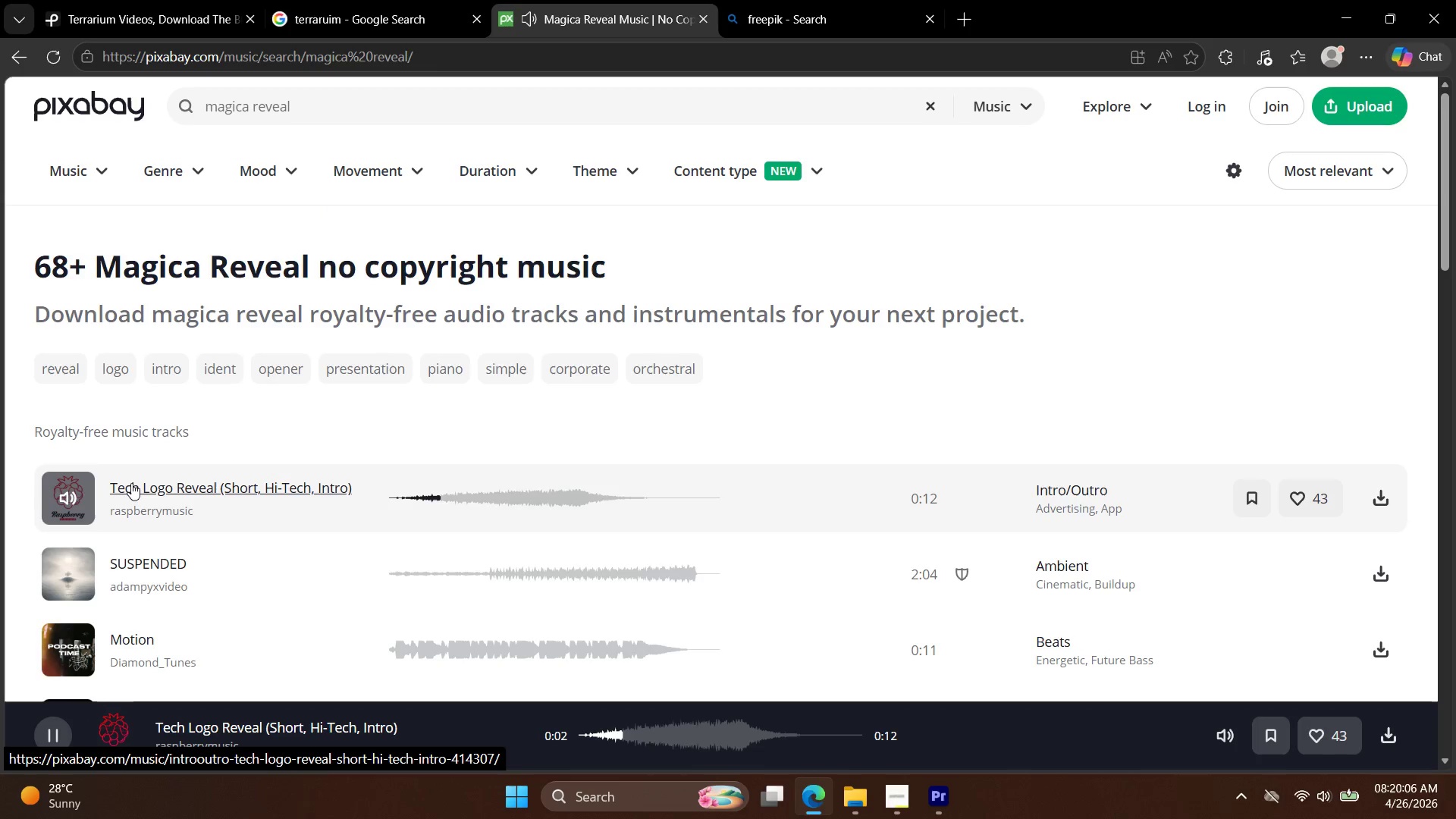 
scroll: coordinate [135, 484], scroll_direction: down, amount: 3.0
 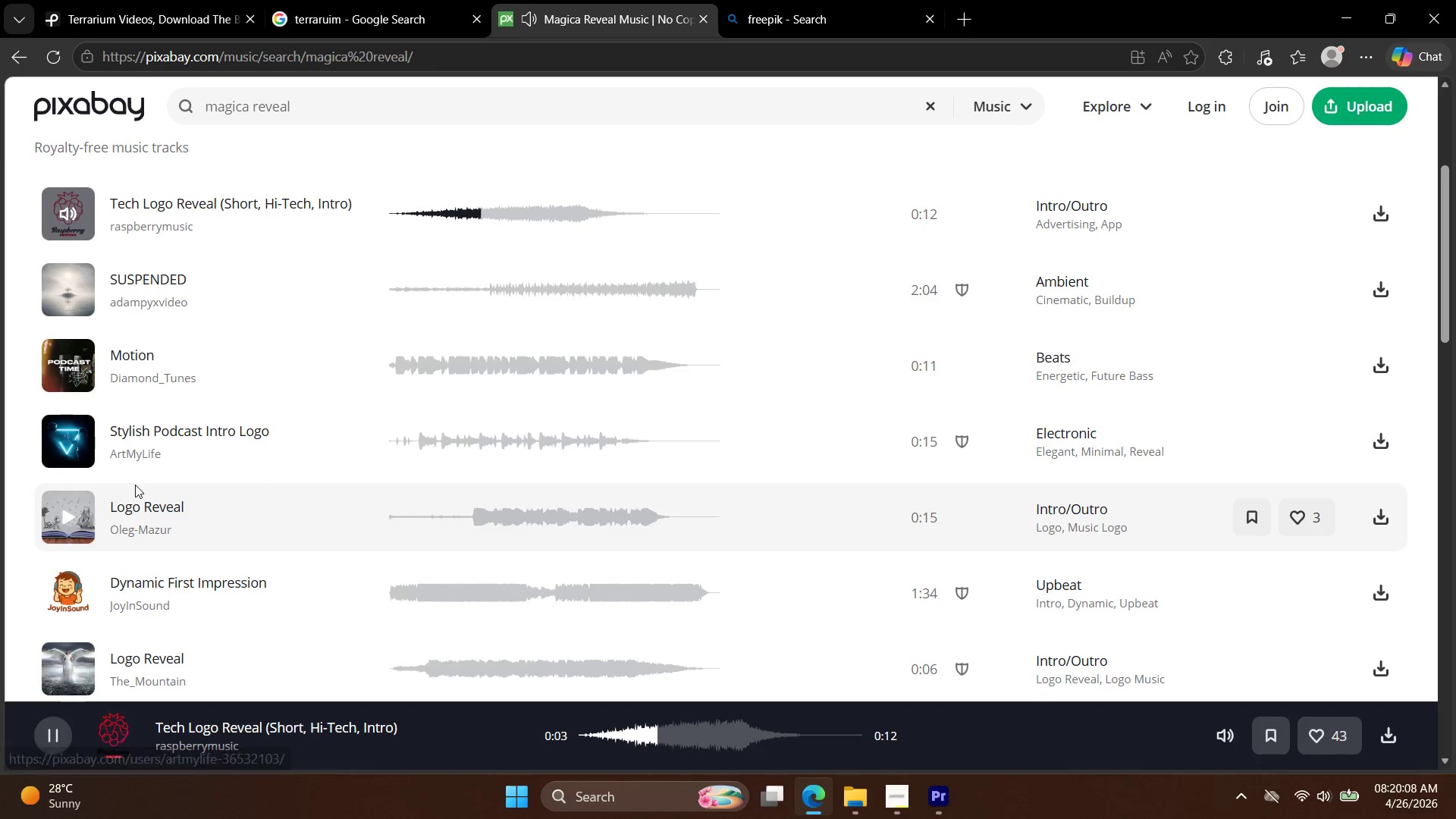 
scroll: coordinate [136, 485], scroll_direction: up, amount: 5.0